 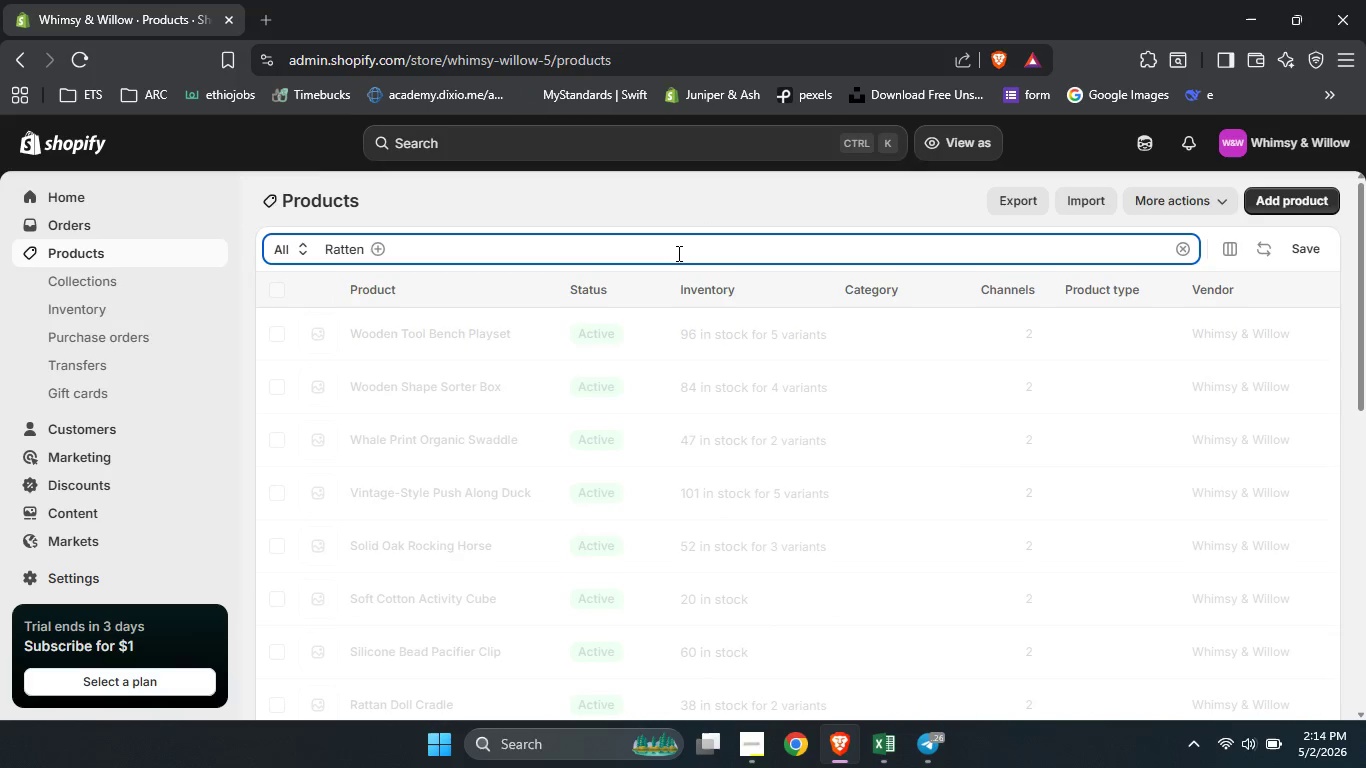 
key(Backspace)
key(Backspace)
type(an)
 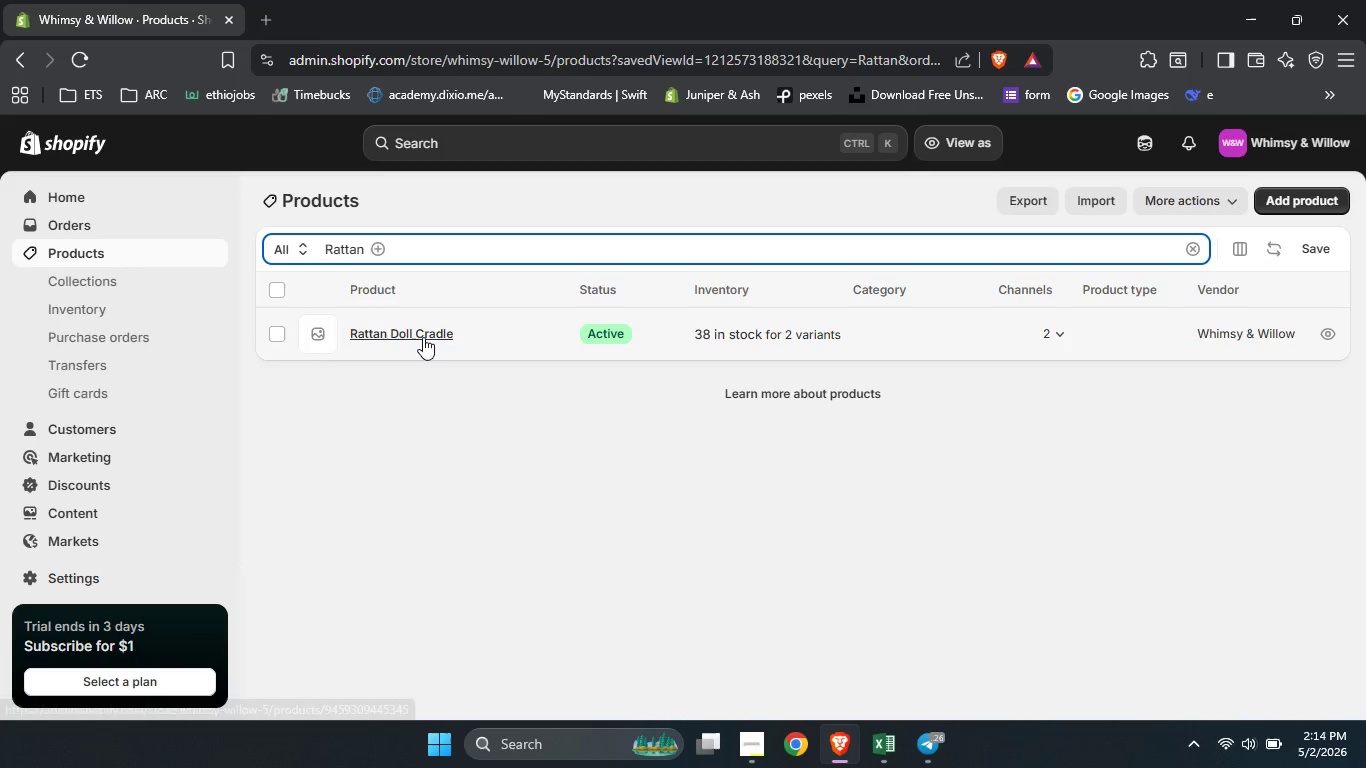 
left_click([423, 337])
 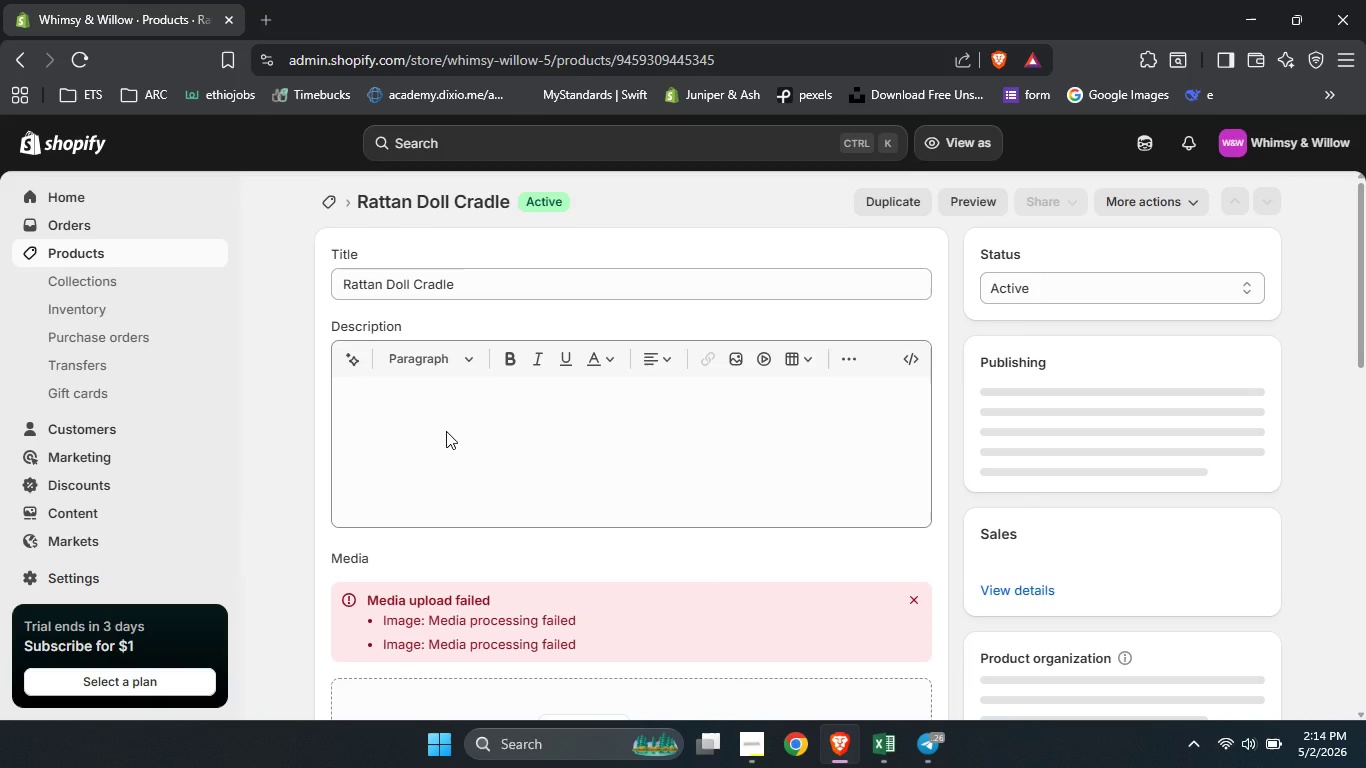 
left_click([446, 431])
 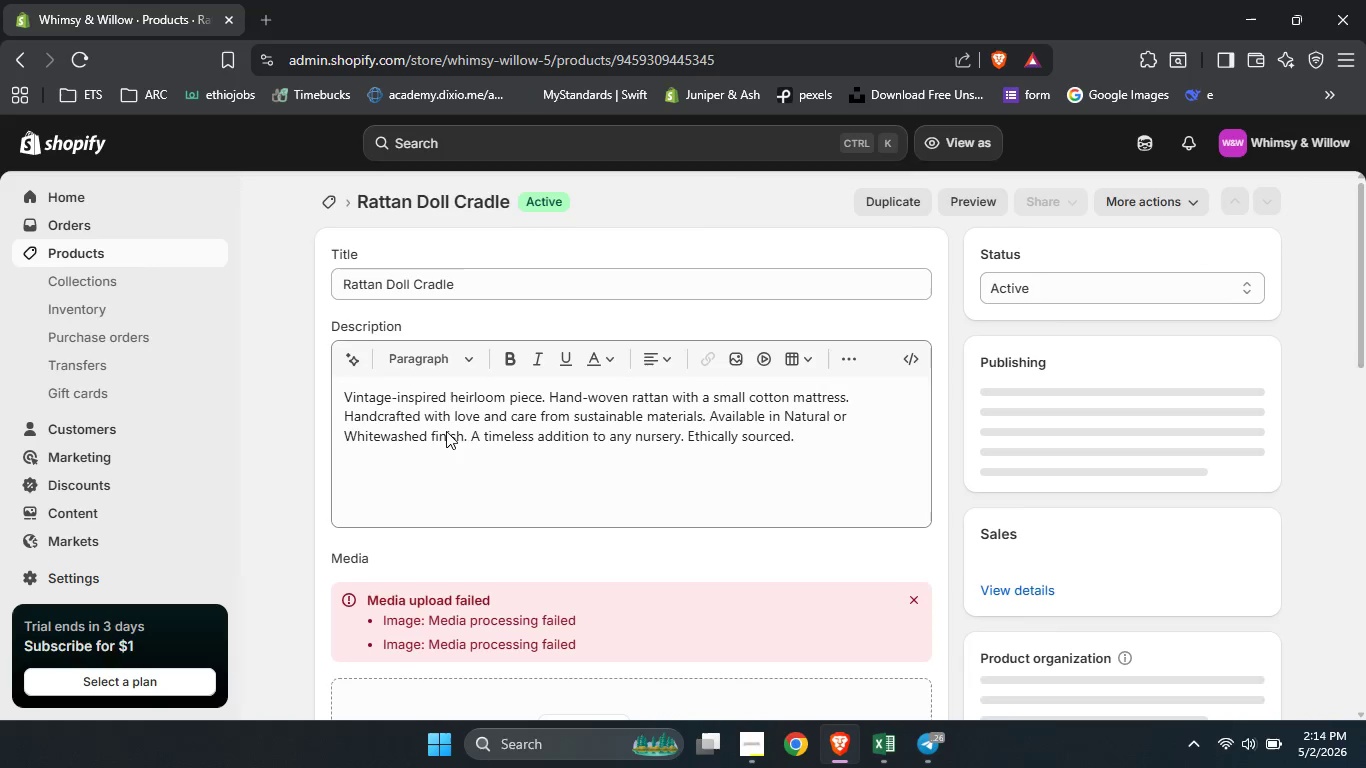 
hold_key(key=ControlLeft, duration=0.69)
 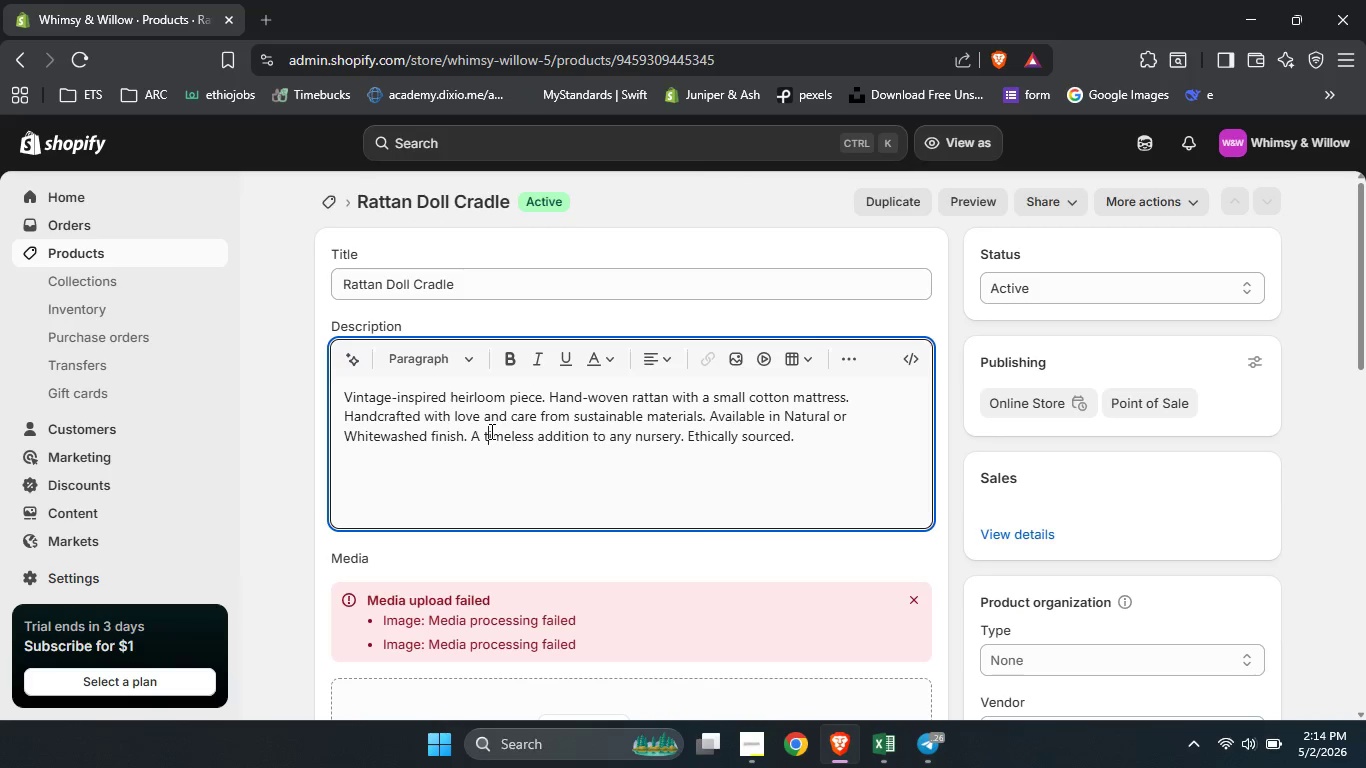 
left_click([490, 431])
 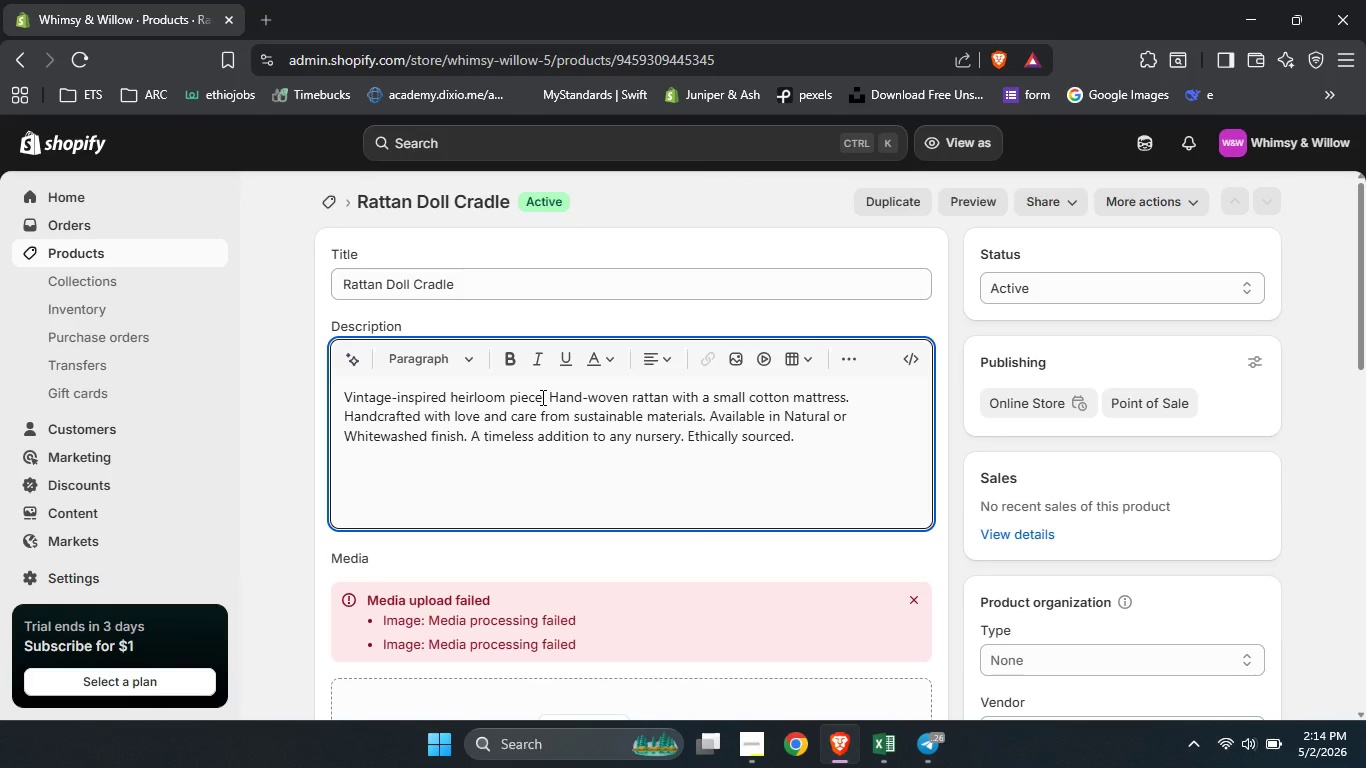 
left_click_drag(start_coordinate=[541, 397], to_coordinate=[828, 454])
 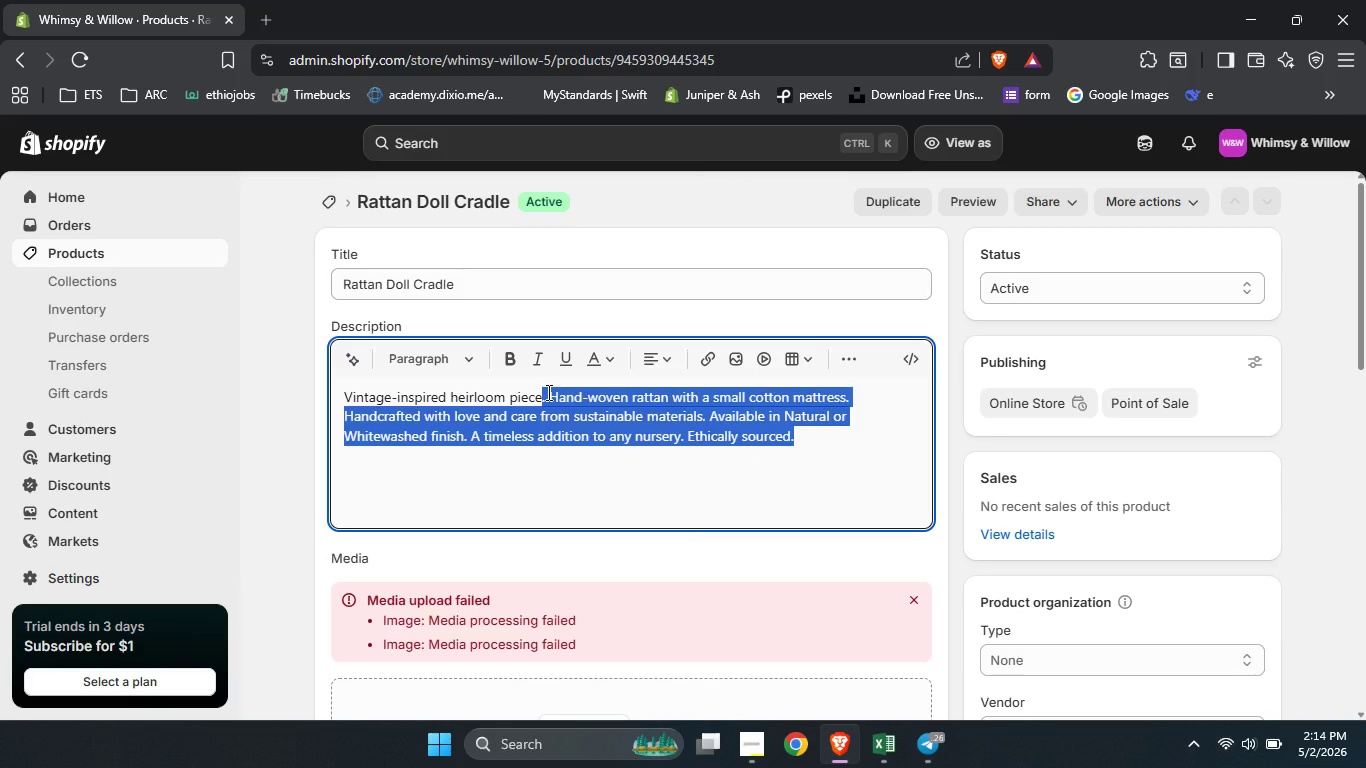 
key(ArrowRight)
 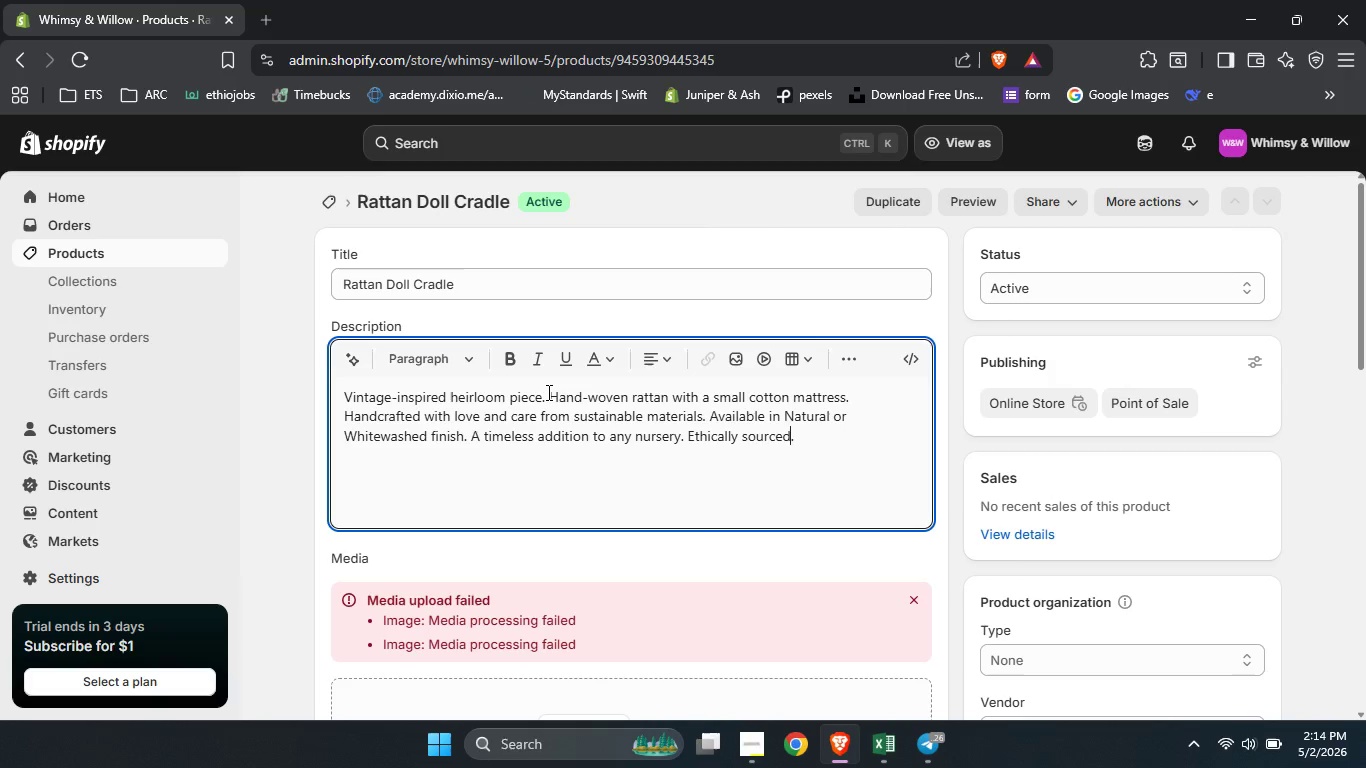 
key(ArrowLeft)
 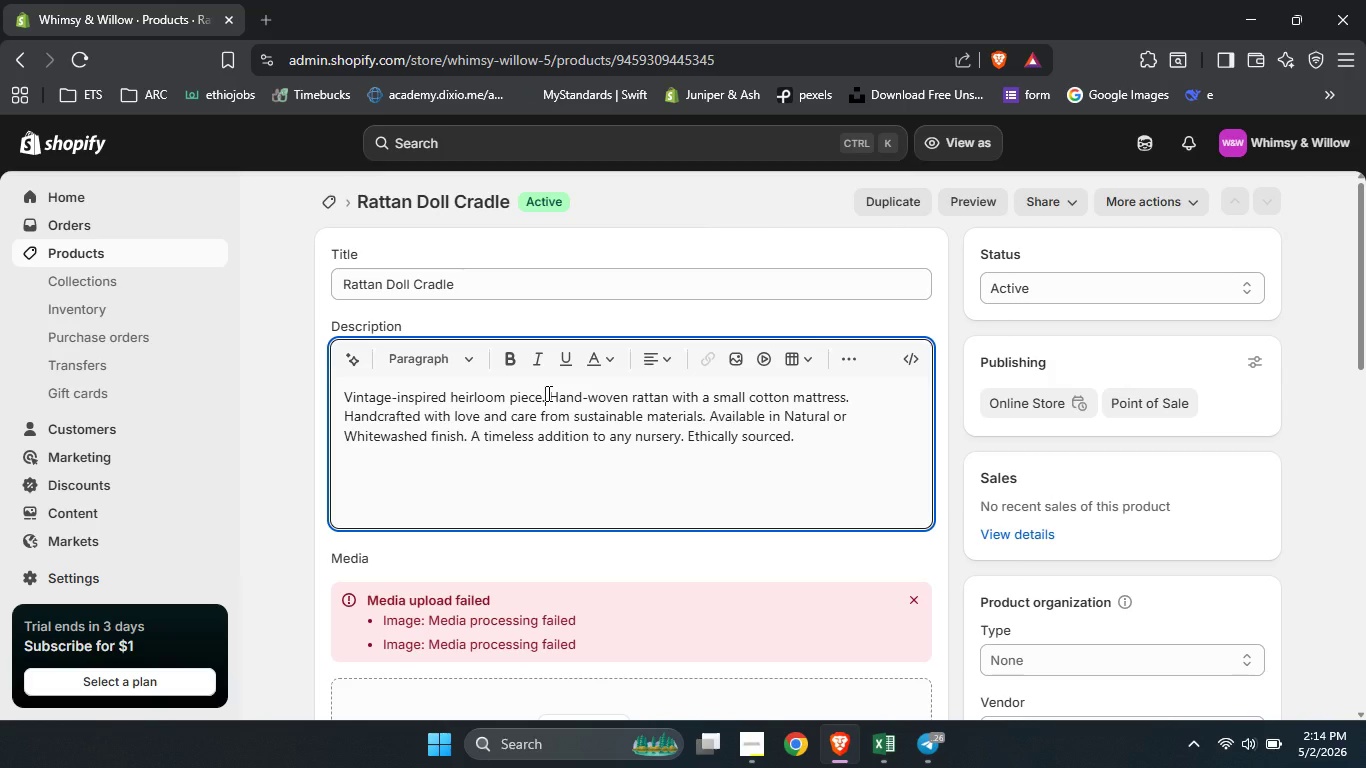 
left_click([547, 393])
 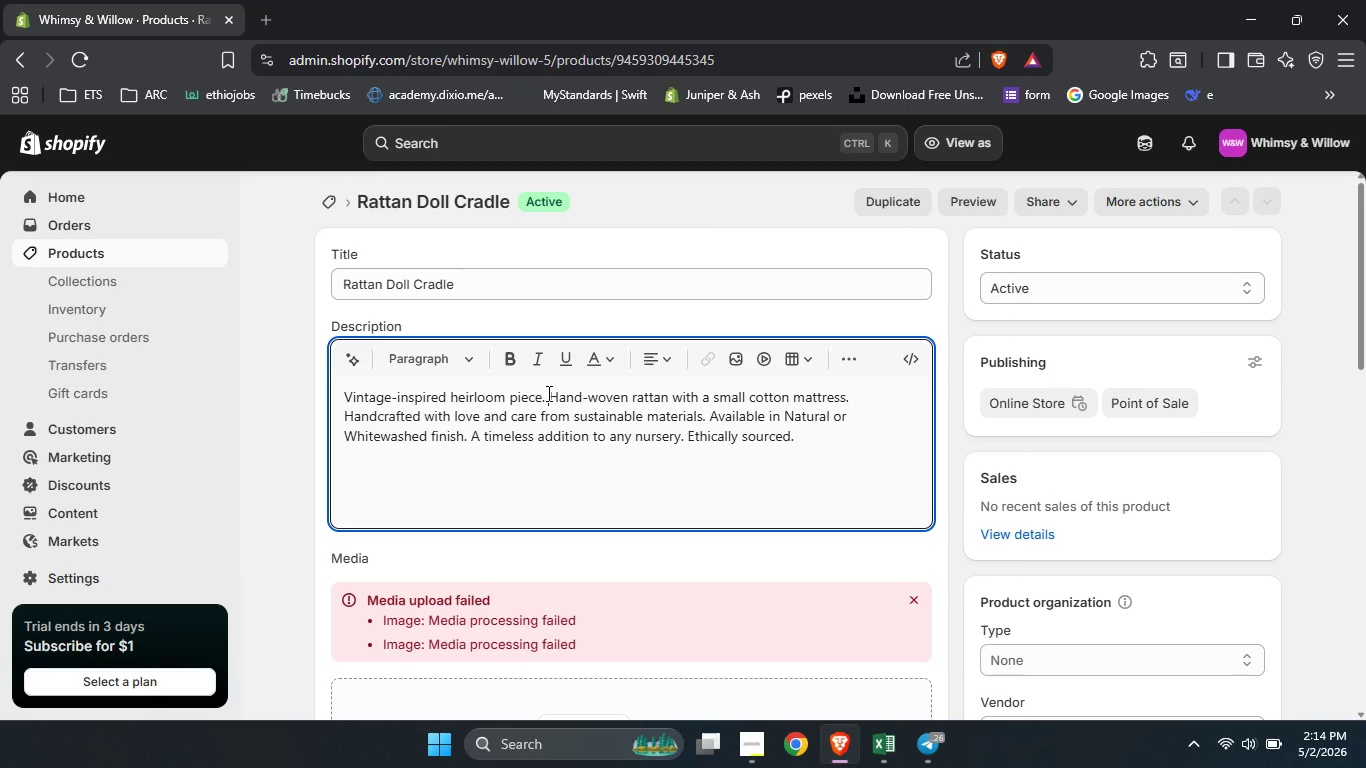 
key(ArrowRight)
 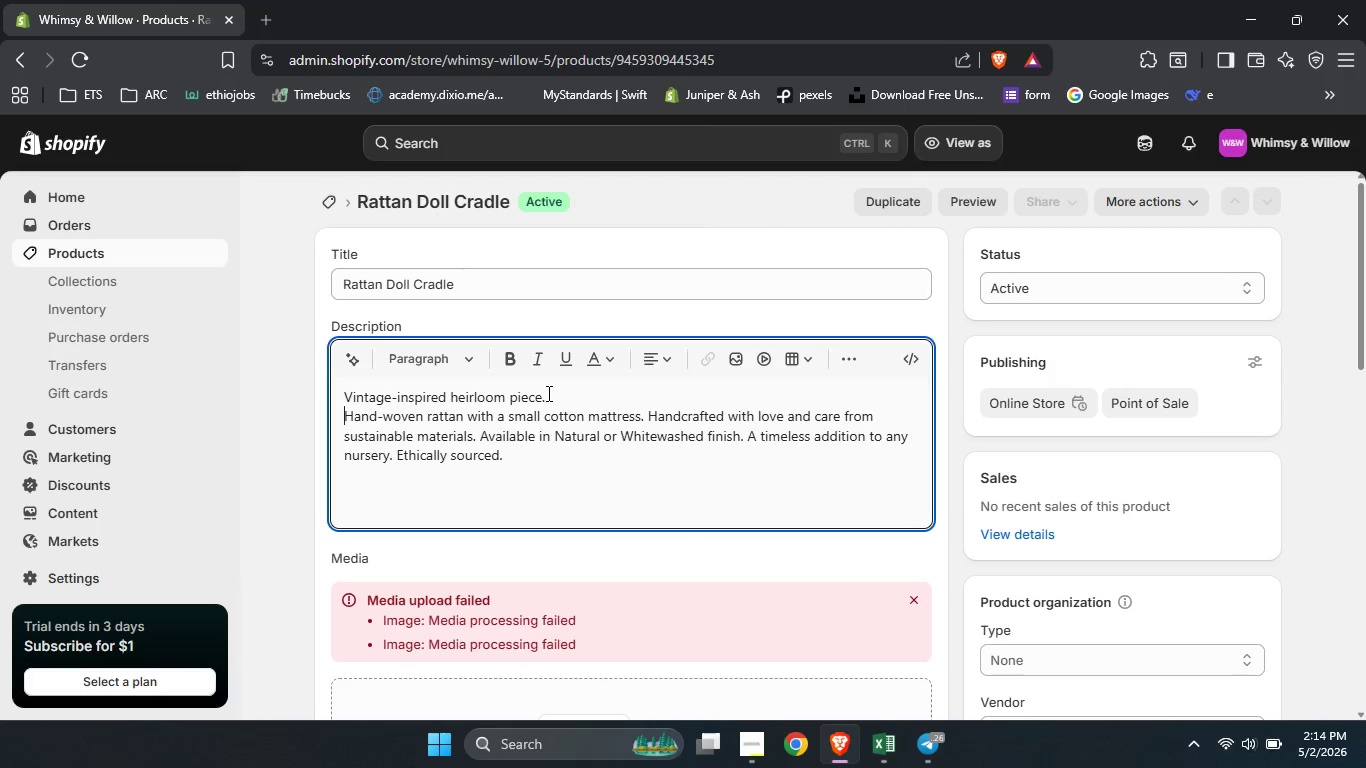 
key(Shift+Enter)
 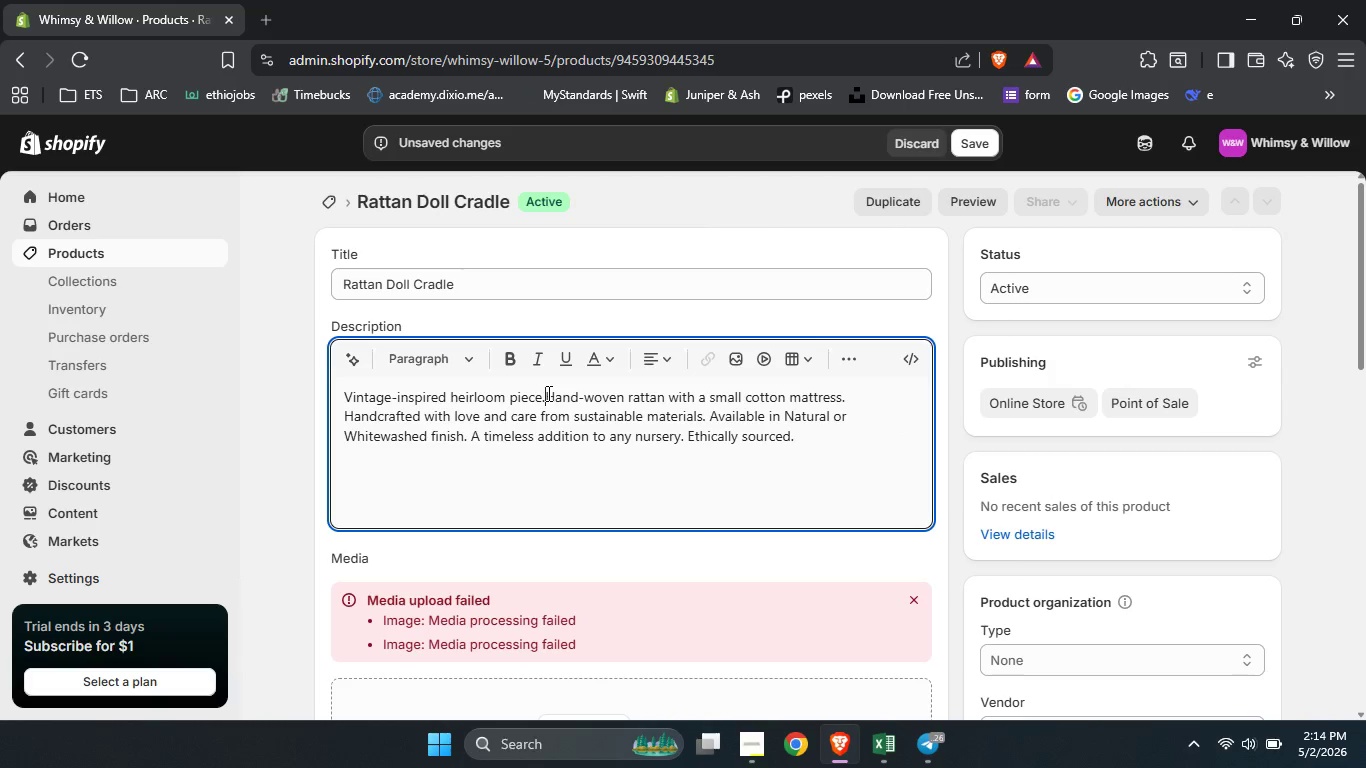 
key(Backspace)
 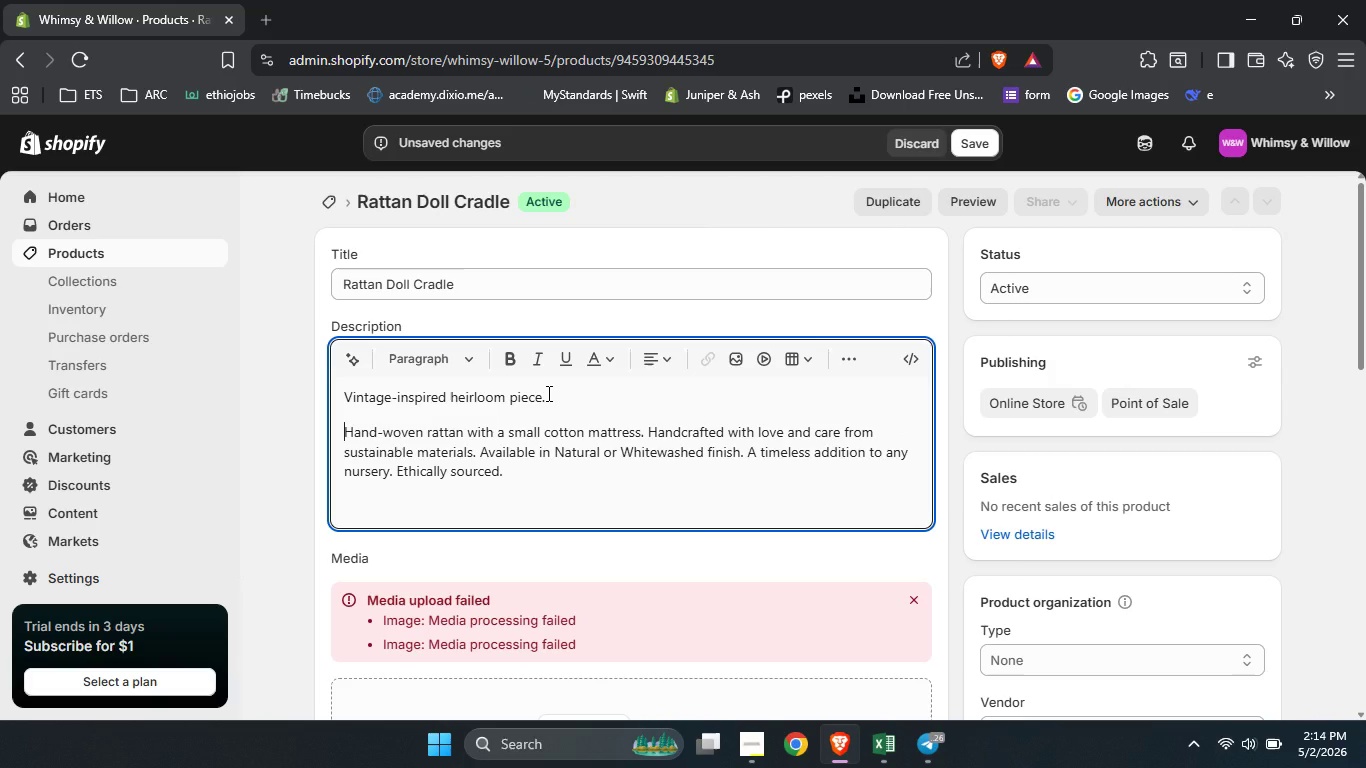 
key(Enter)
 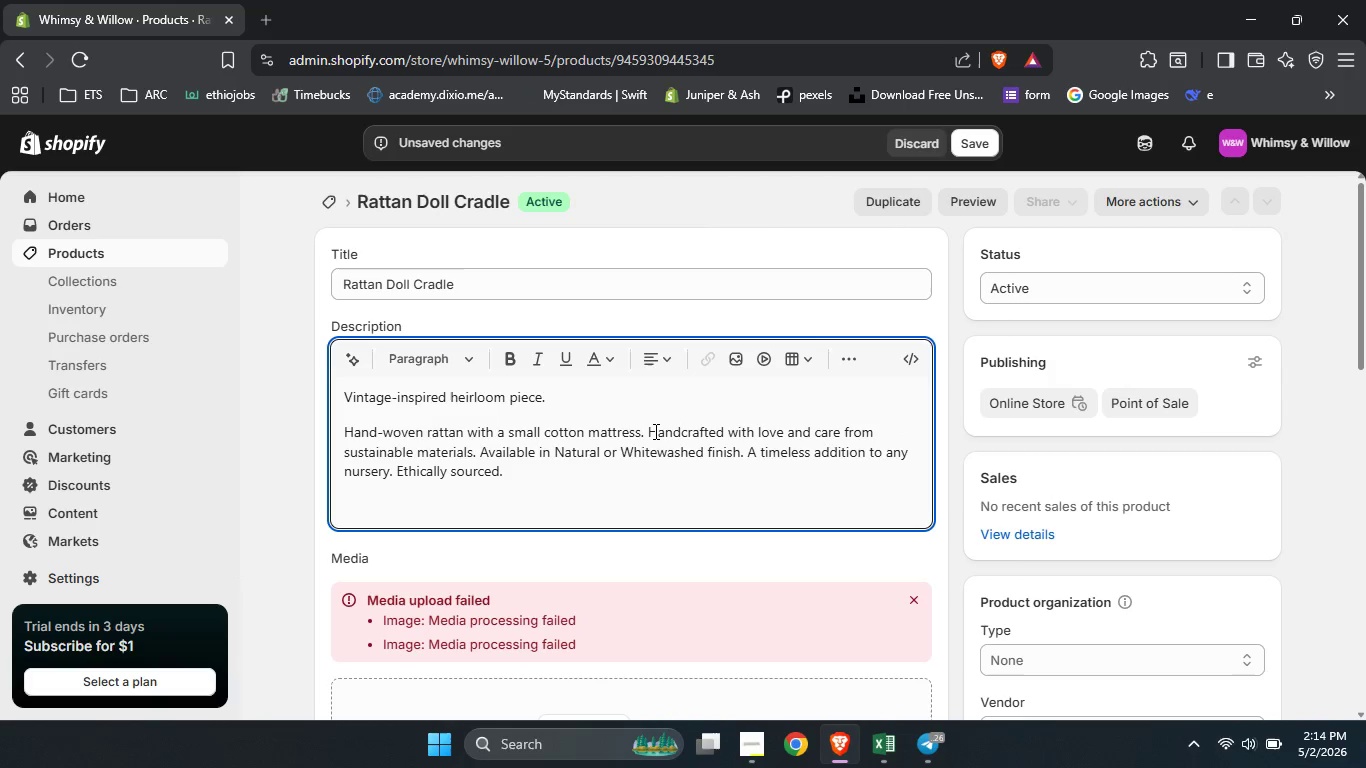 
wait(9.55)
 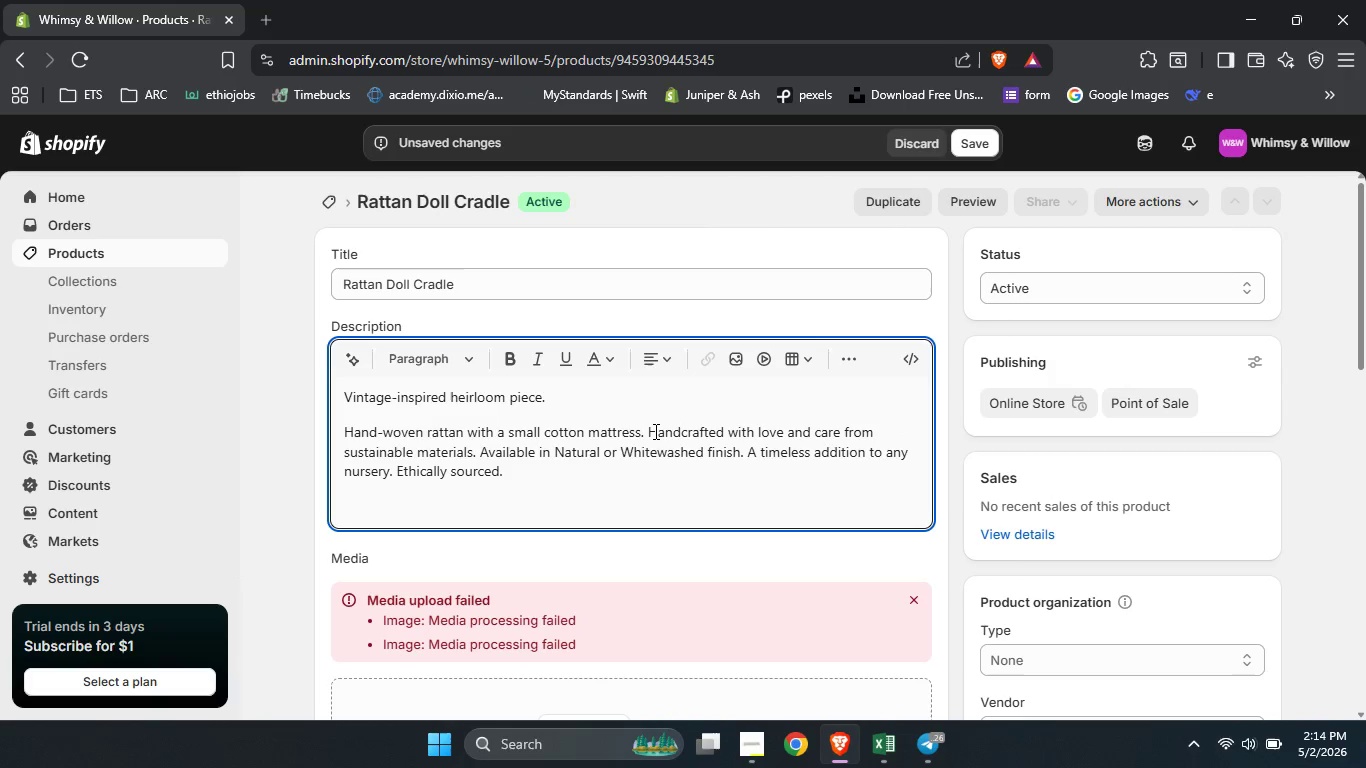 
left_click_drag(start_coordinate=[646, 428], to_coordinate=[553, 443])
 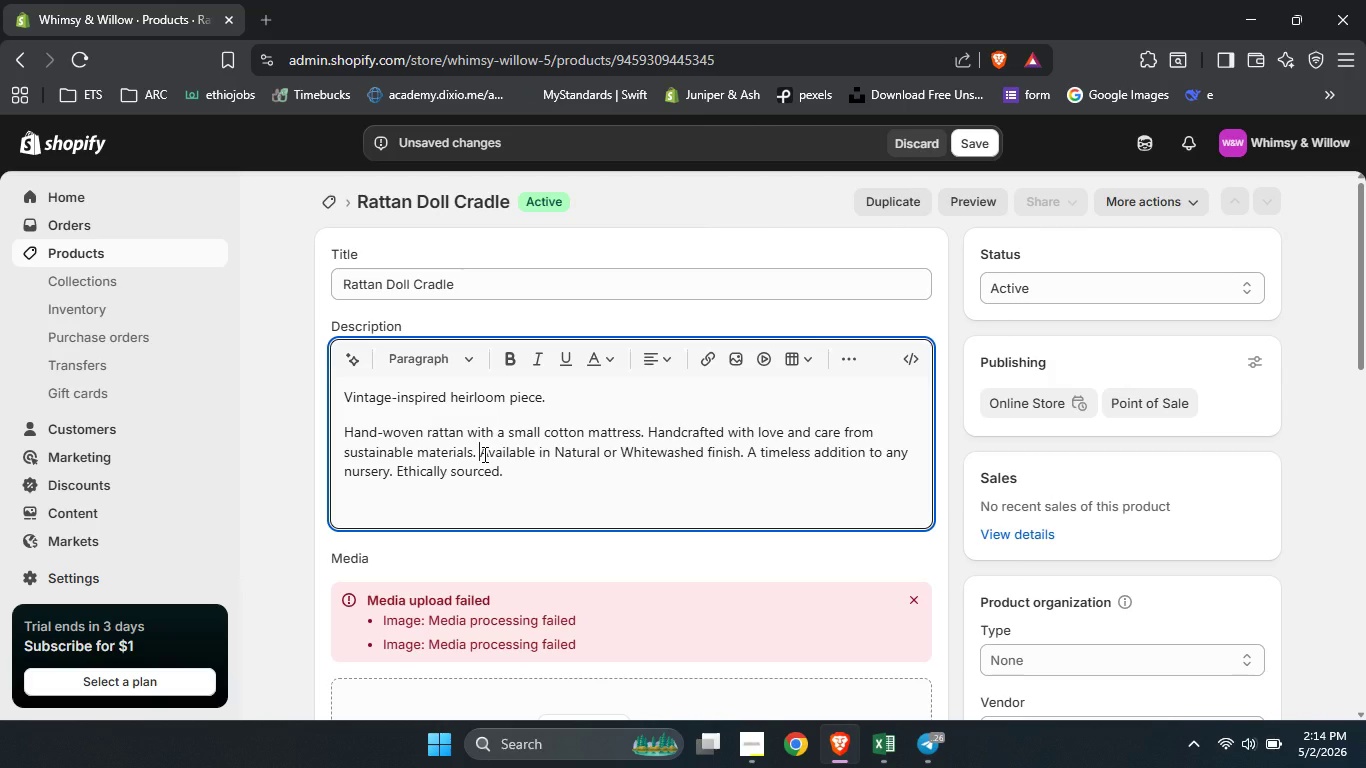 
left_click([483, 454])
 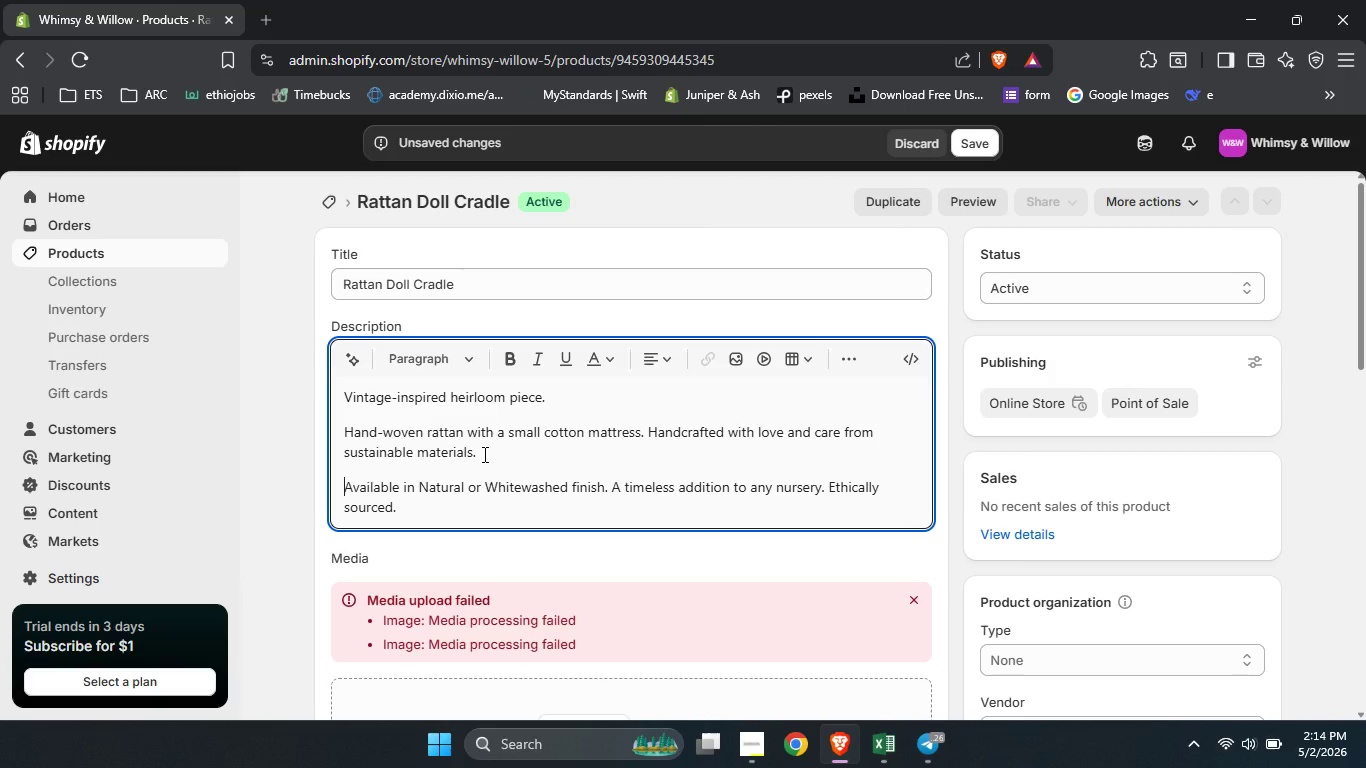 
key(Enter)
 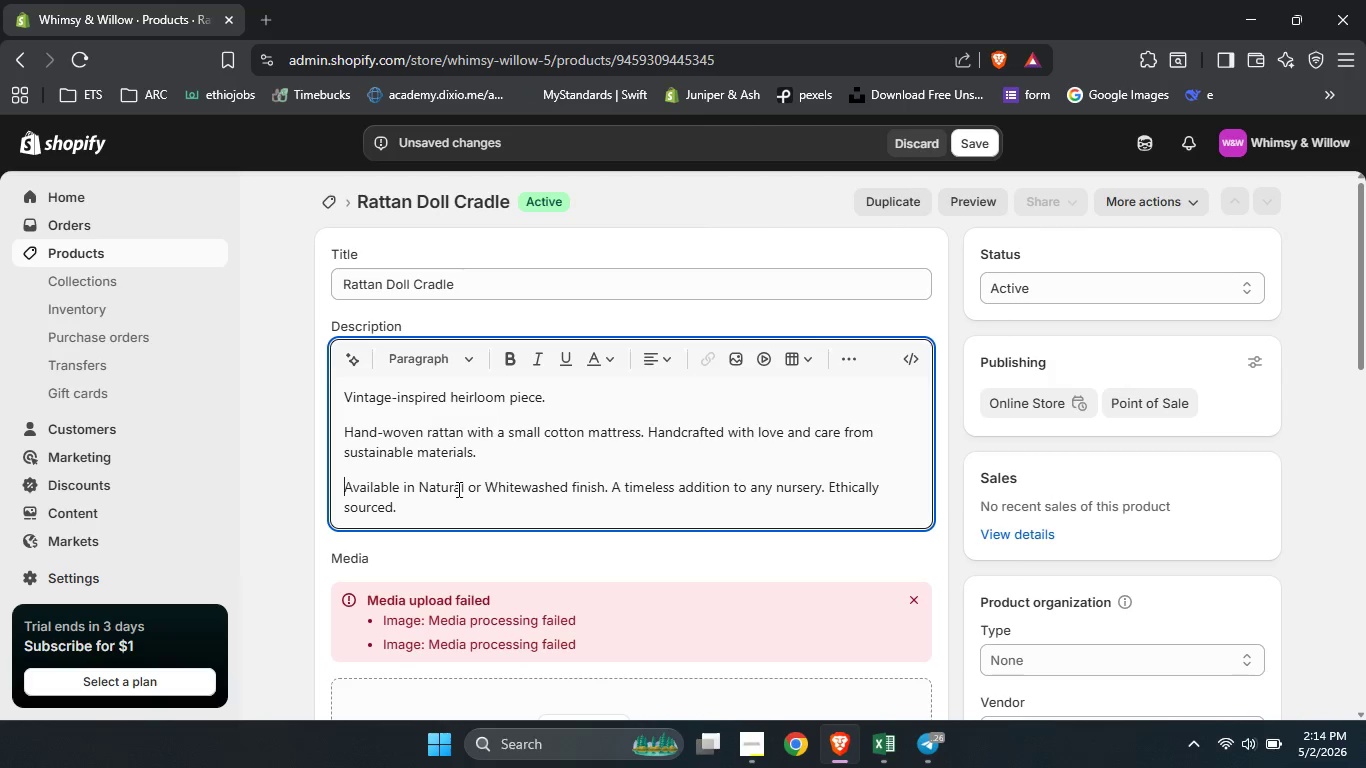 
wait(7.88)
 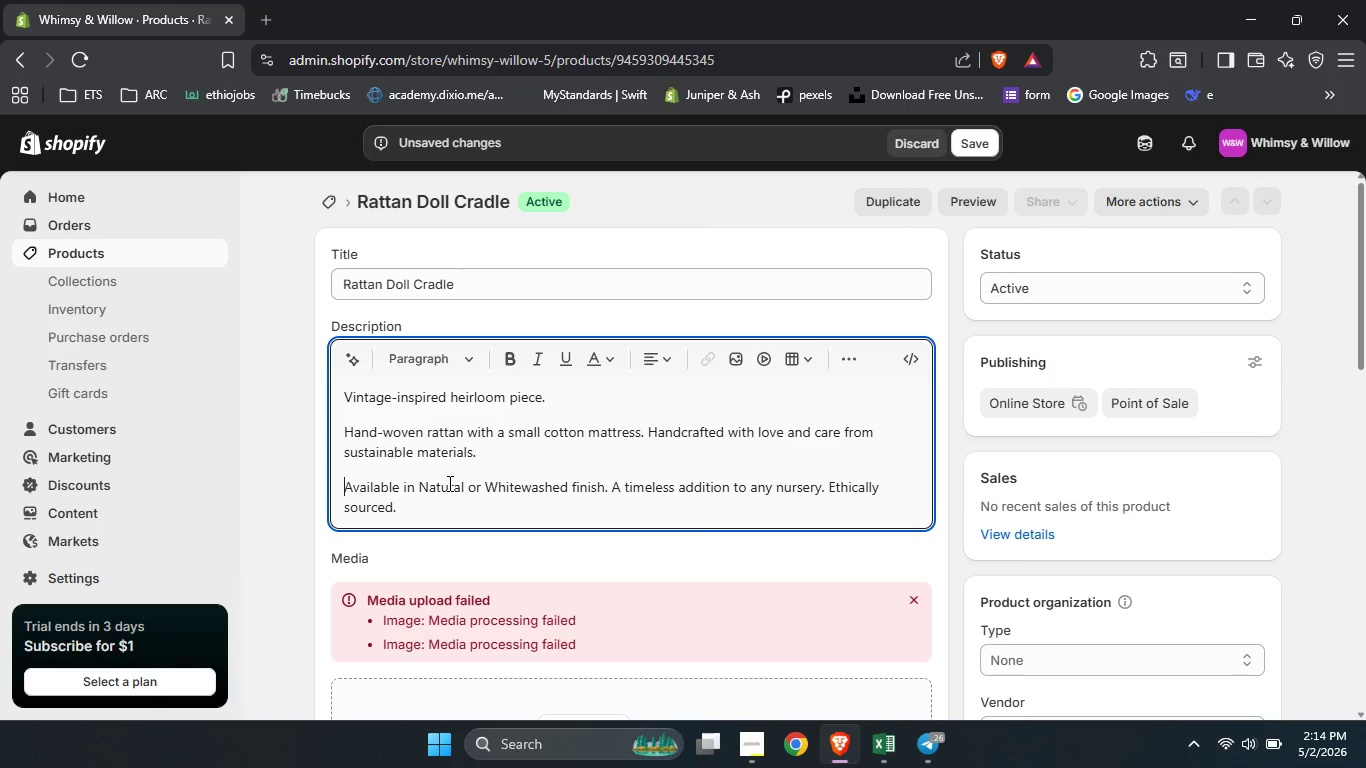 
left_click([416, 483])
 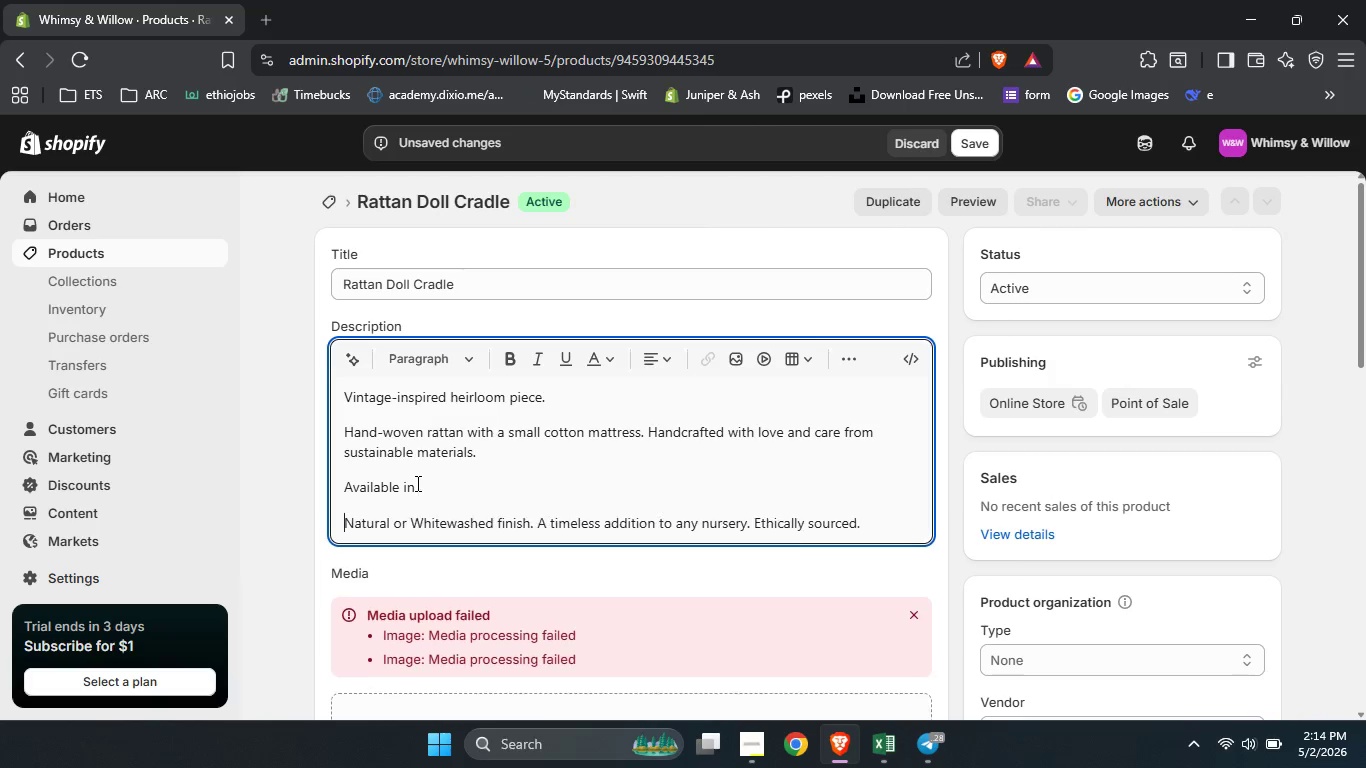 
key(ArrowRight)
 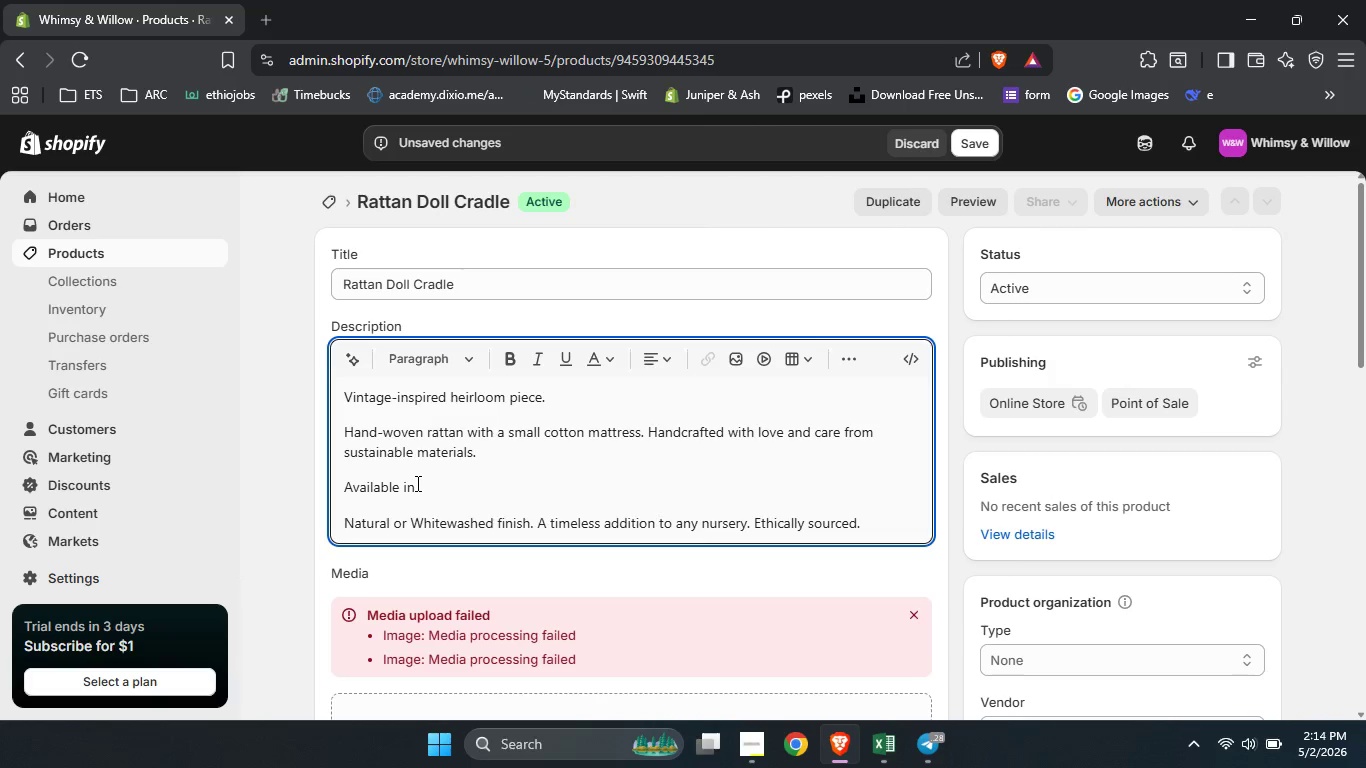 
key(Enter)
 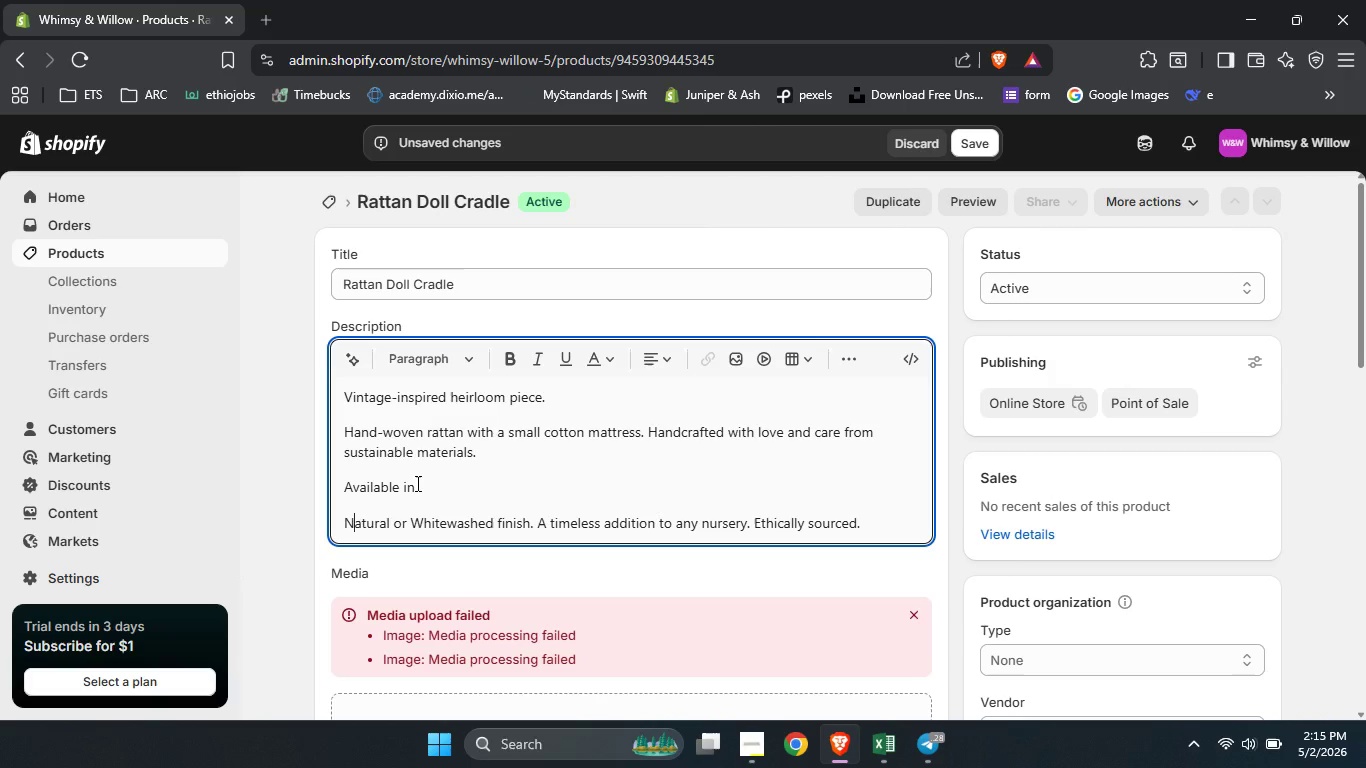 
key(ArrowRight)
 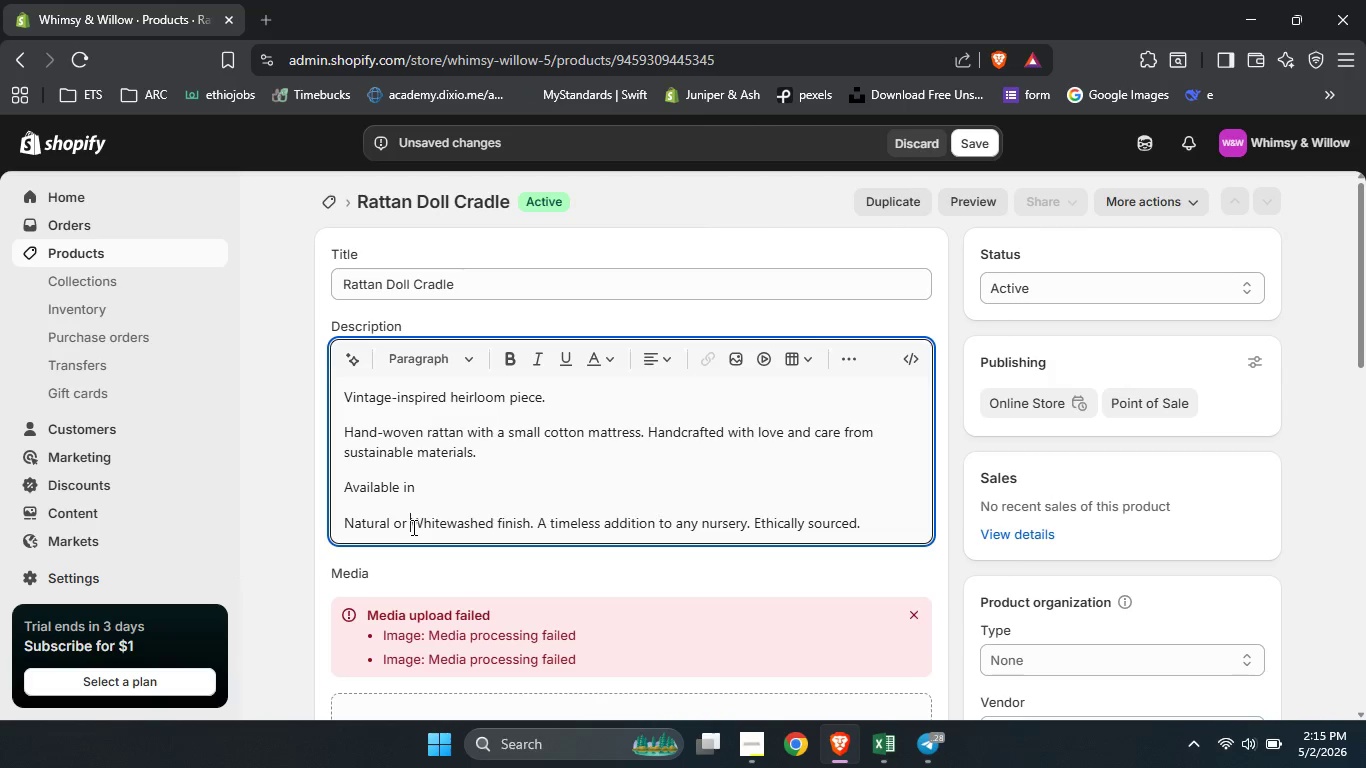 
left_click([412, 527])
 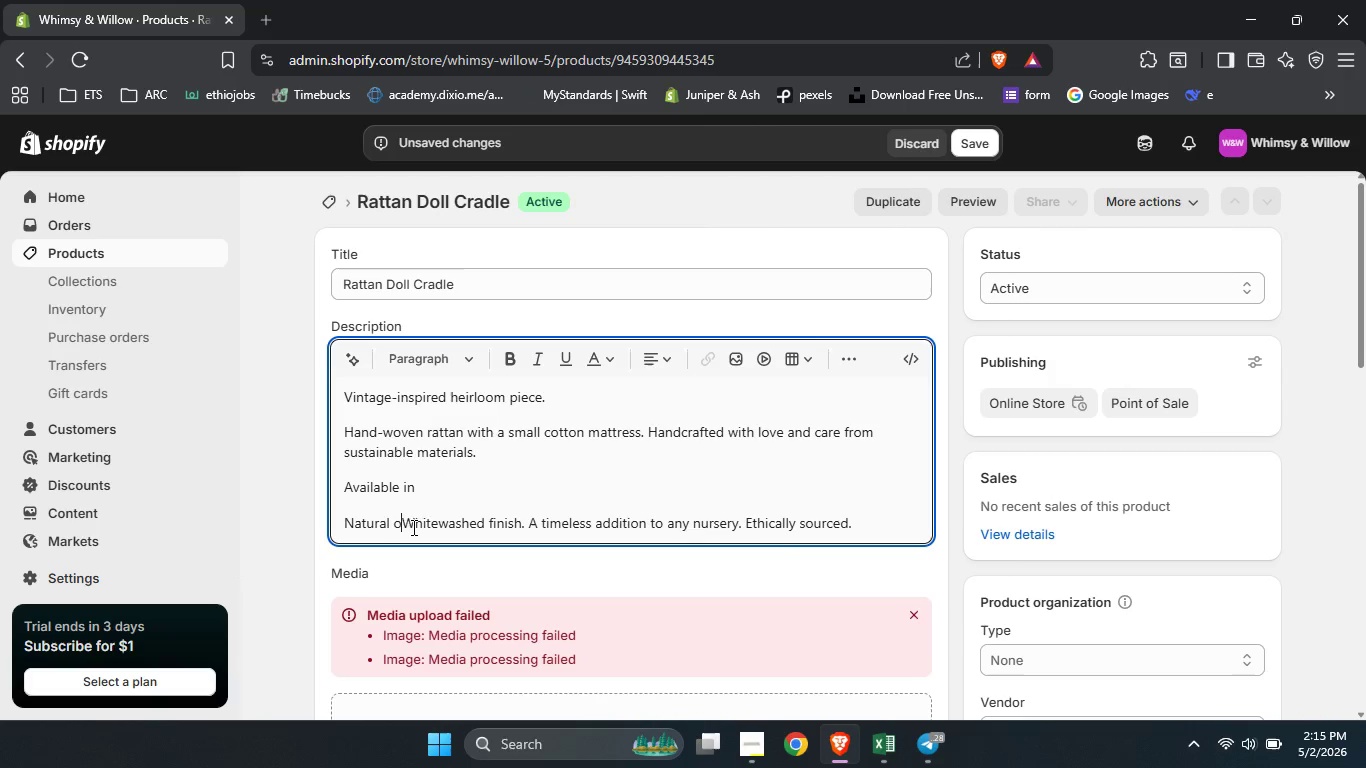 
key(Backspace)
 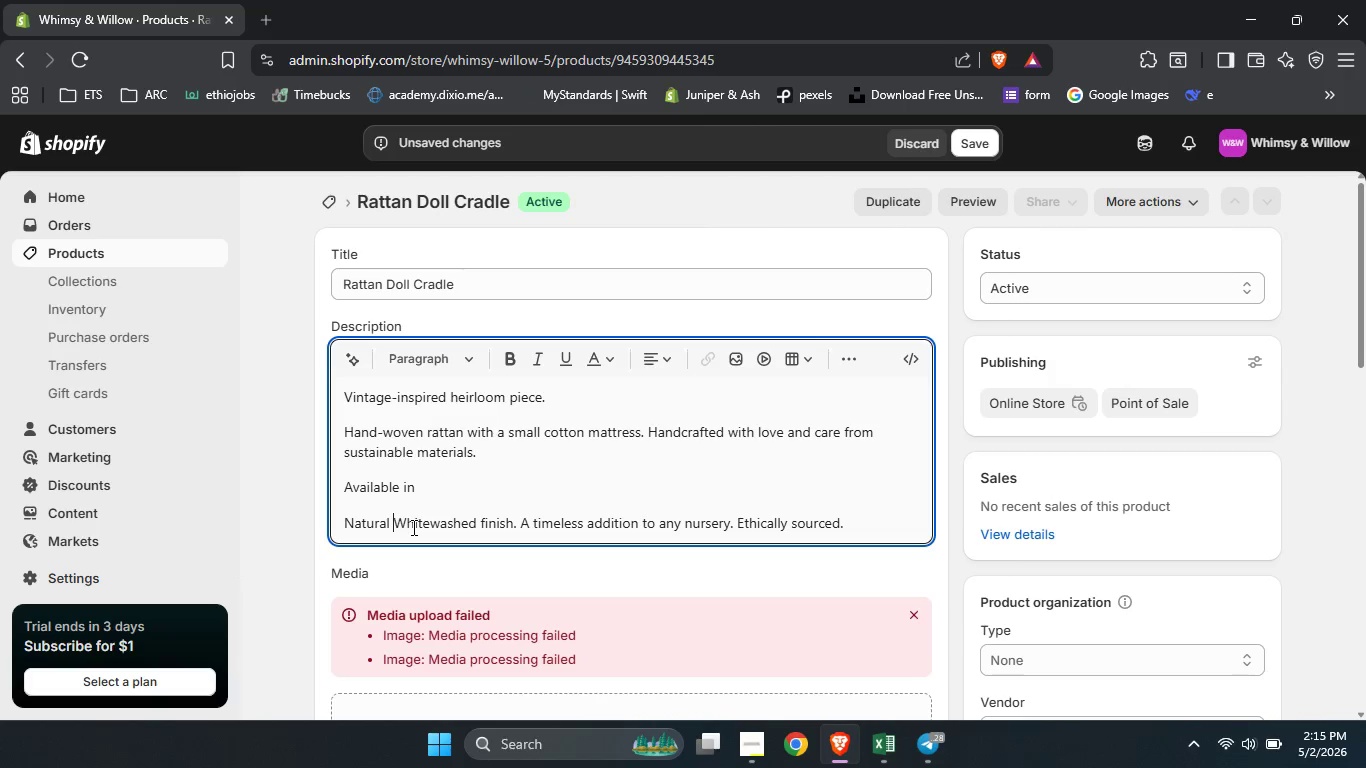 
key(Backspace)
 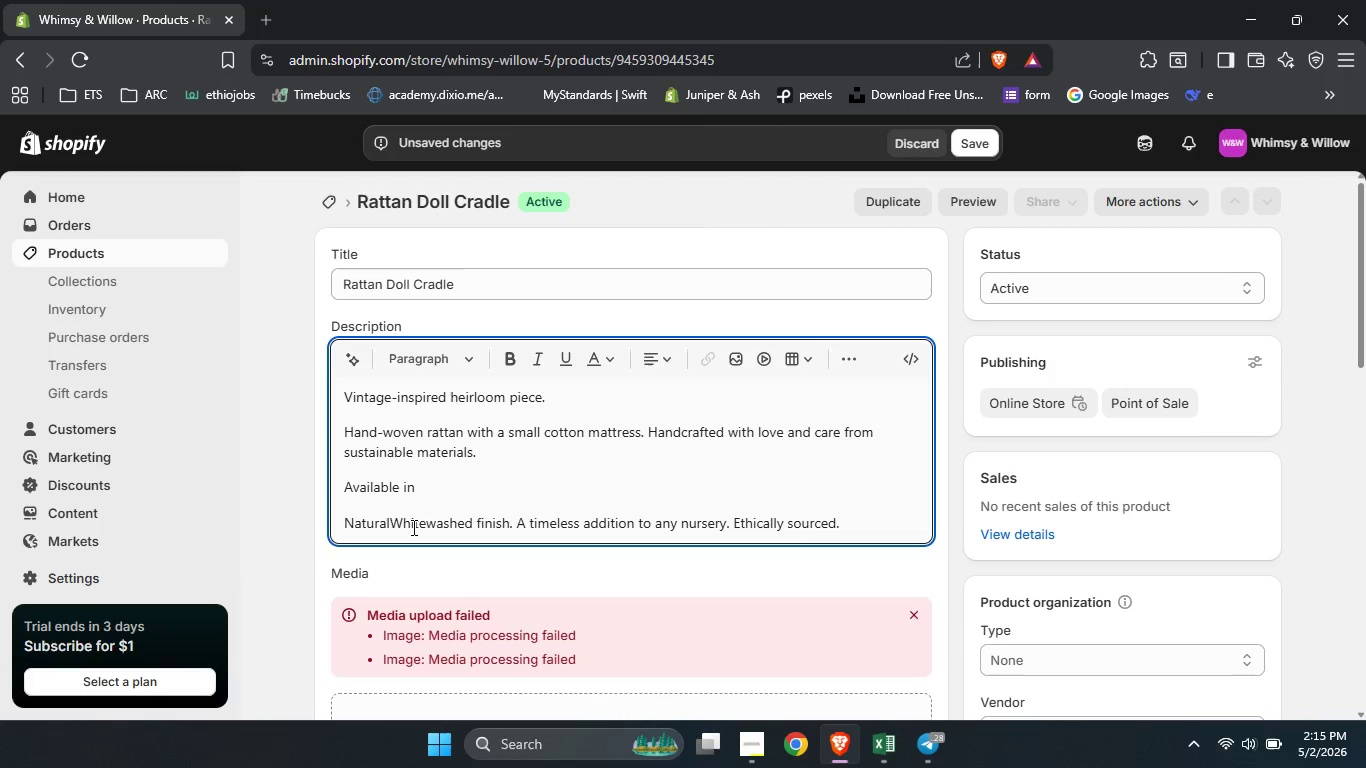 
key(Backspace)
 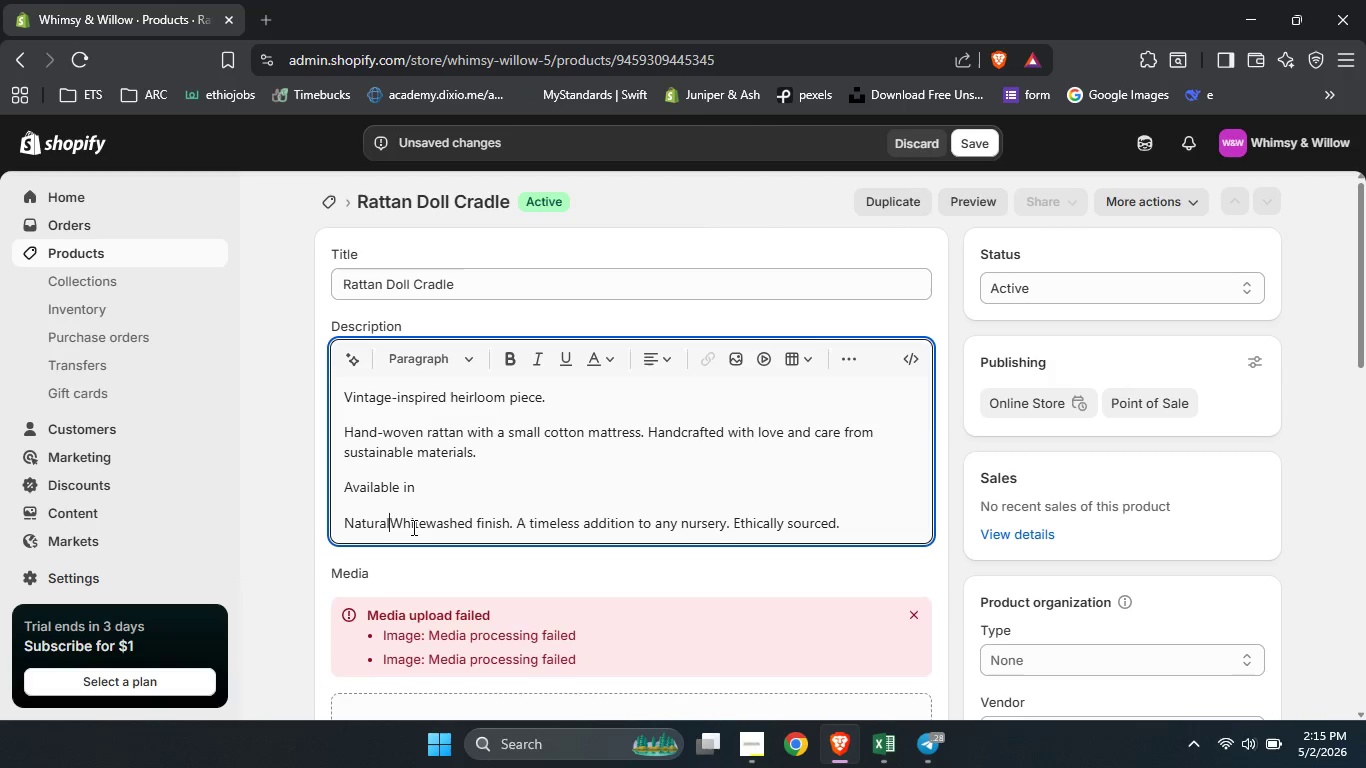 
key(Backspace)
 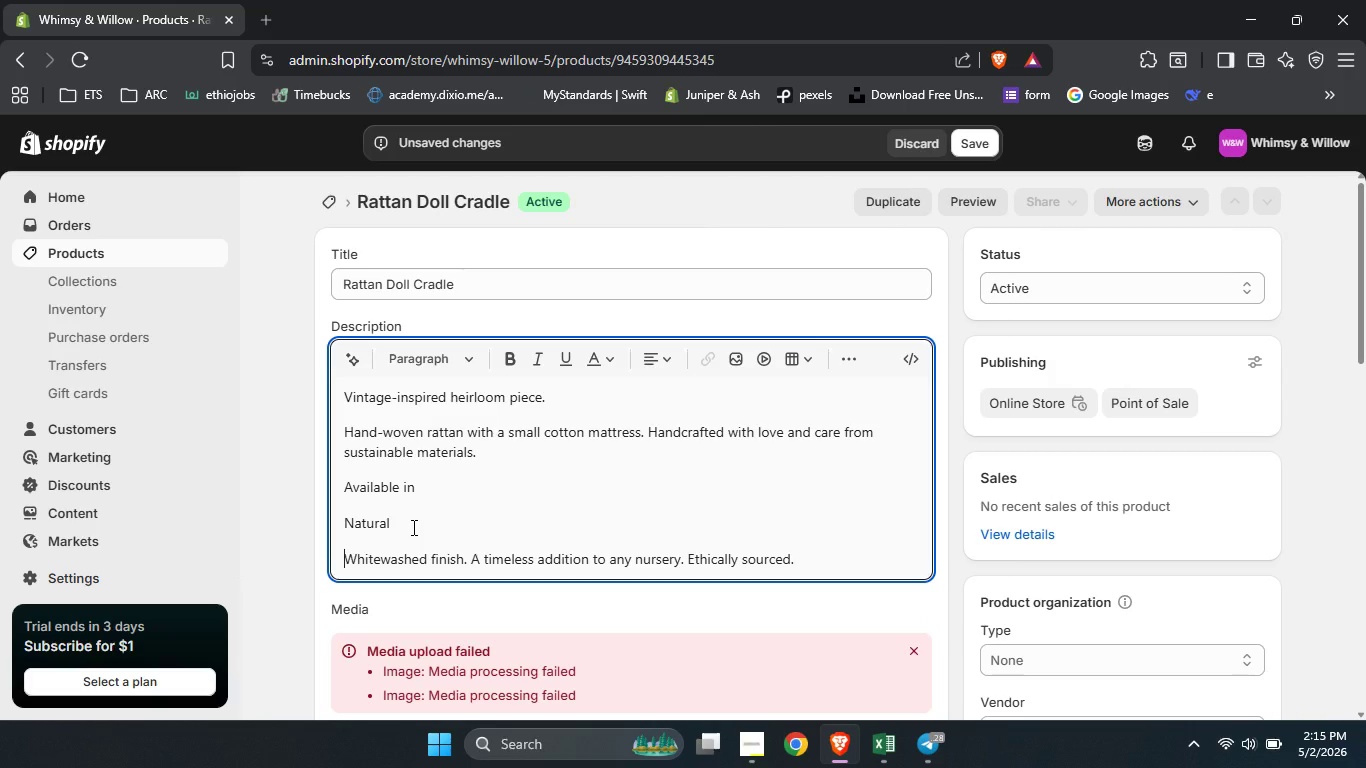 
key(Enter)
 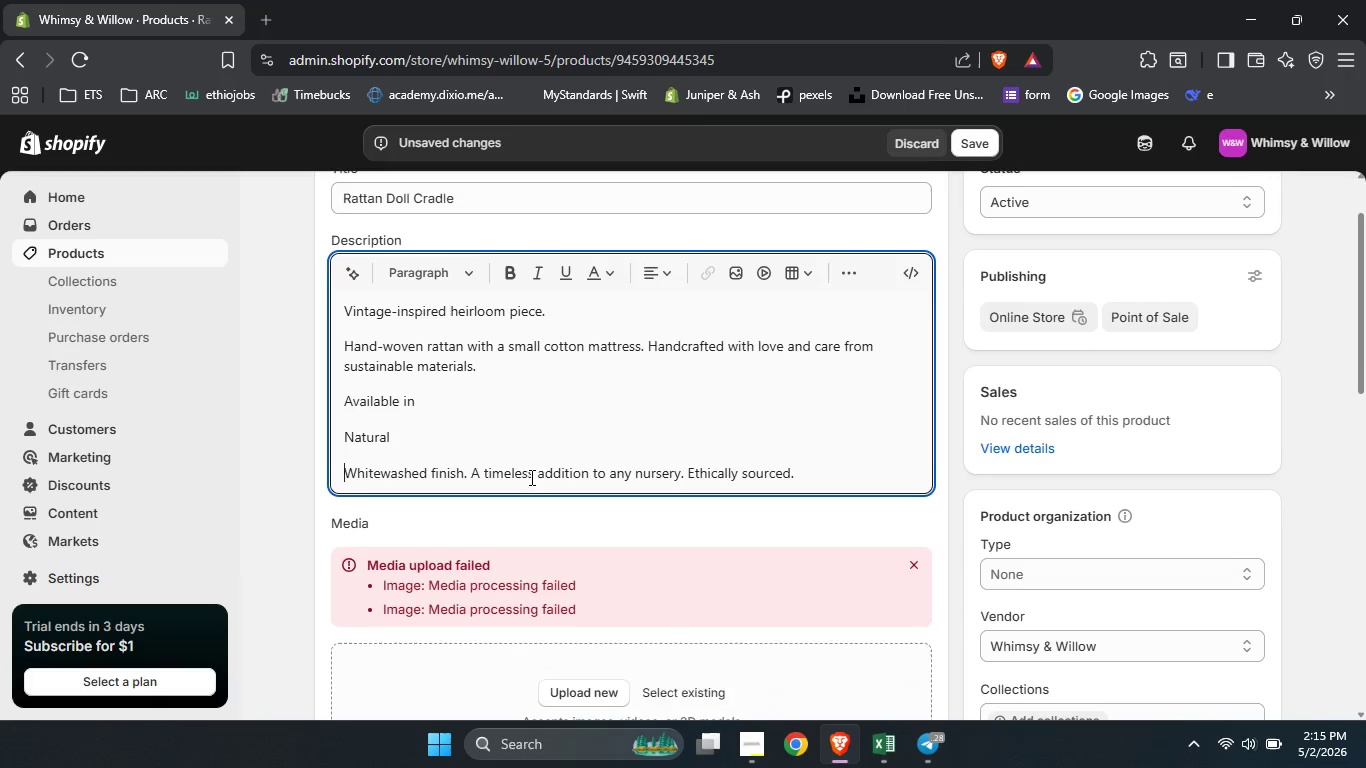 
scroll: coordinate [530, 477], scroll_direction: down, amount: 1.0
 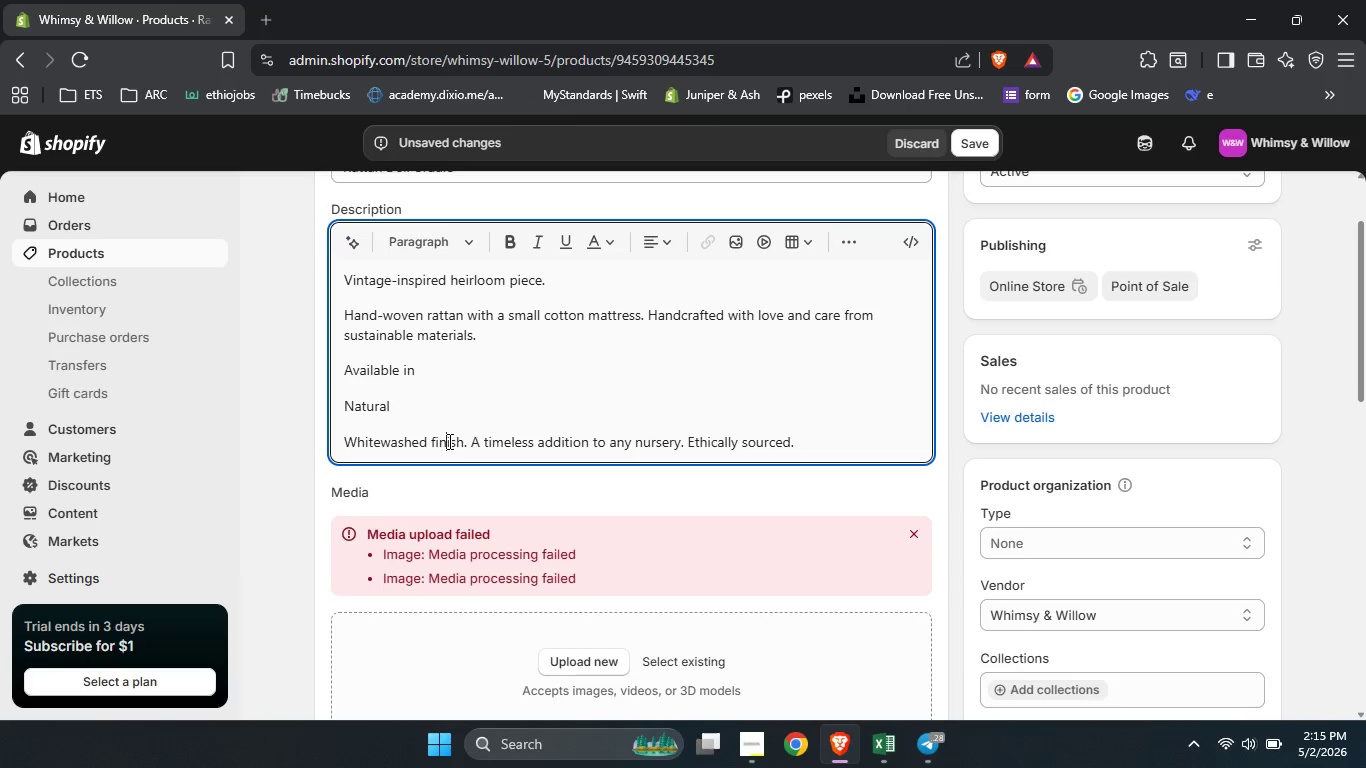 
double_click([448, 441])
 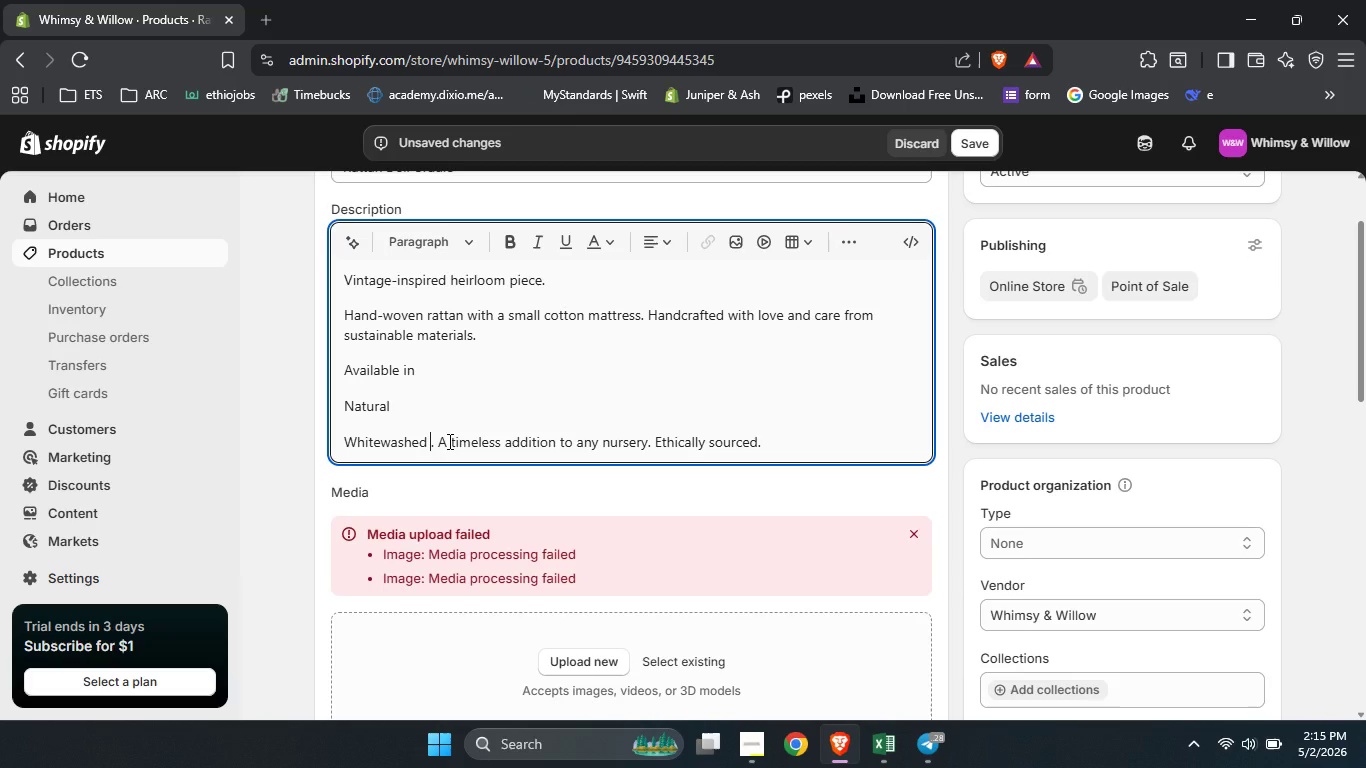 
key(Backspace)
 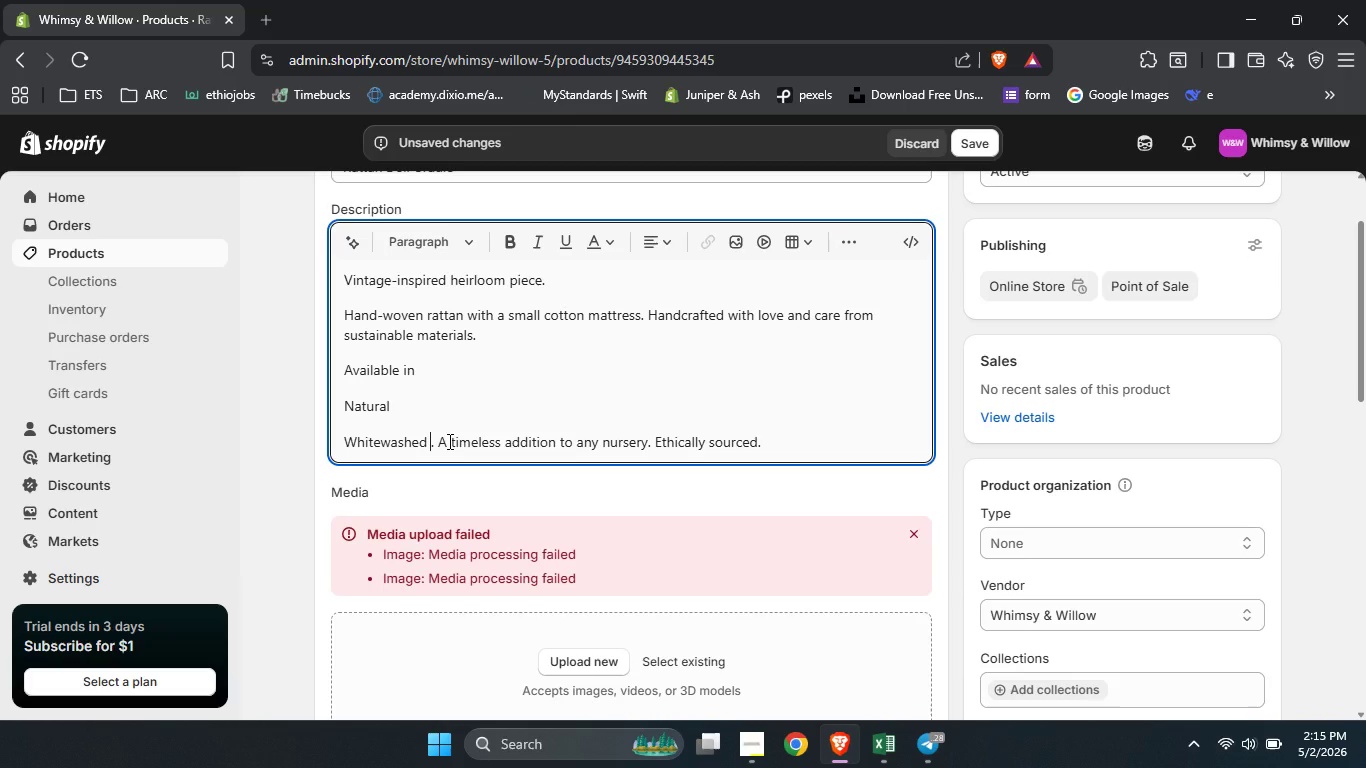 
wait(5.38)
 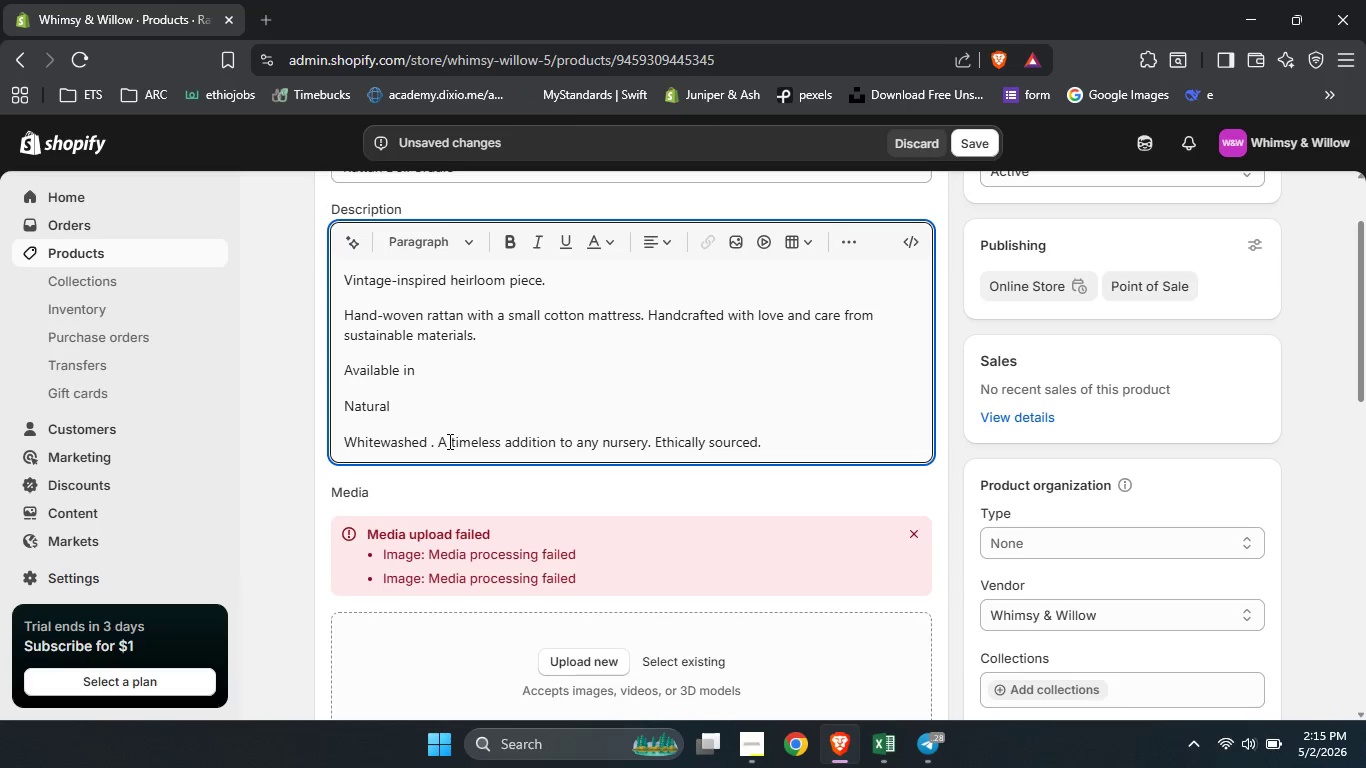 
hold_key(key=ShiftLeft, duration=2.84)
 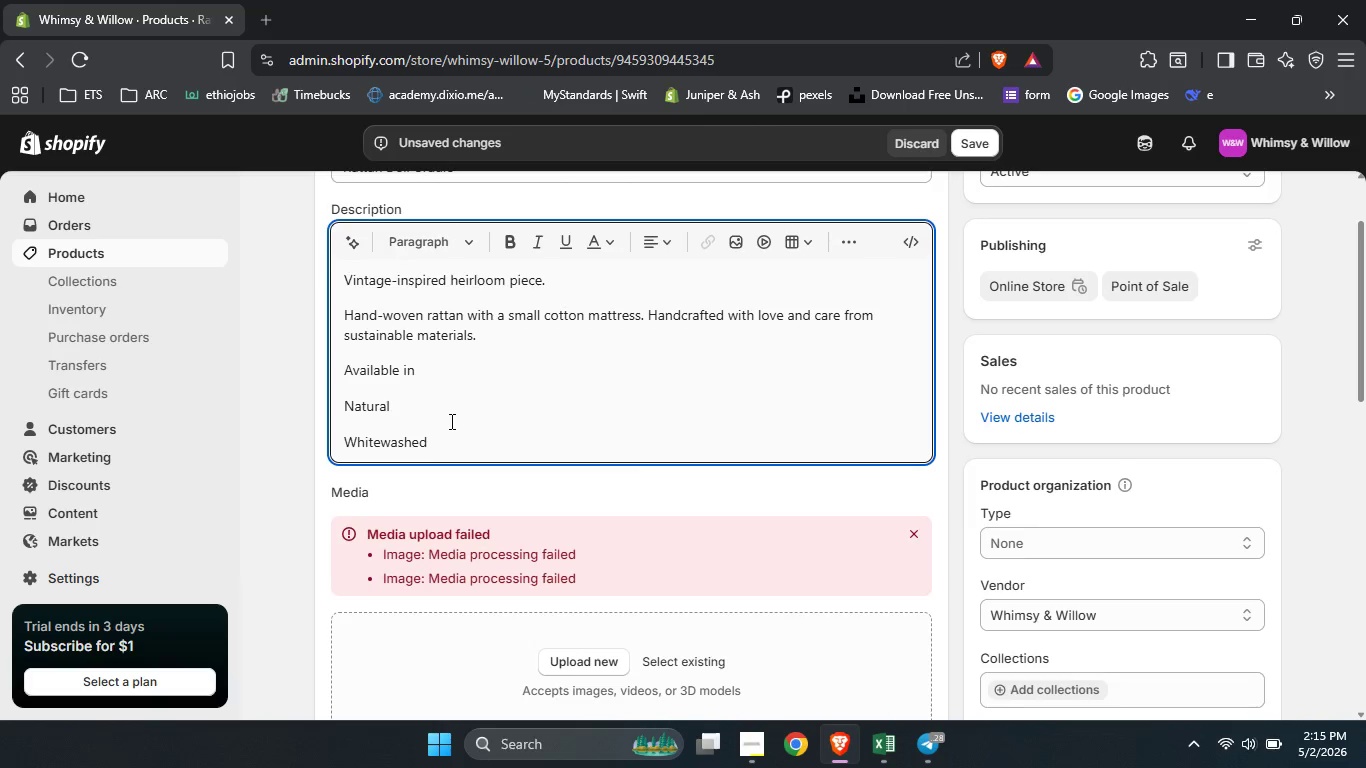 
hold_key(key=ArrowRight, duration=1.52)
 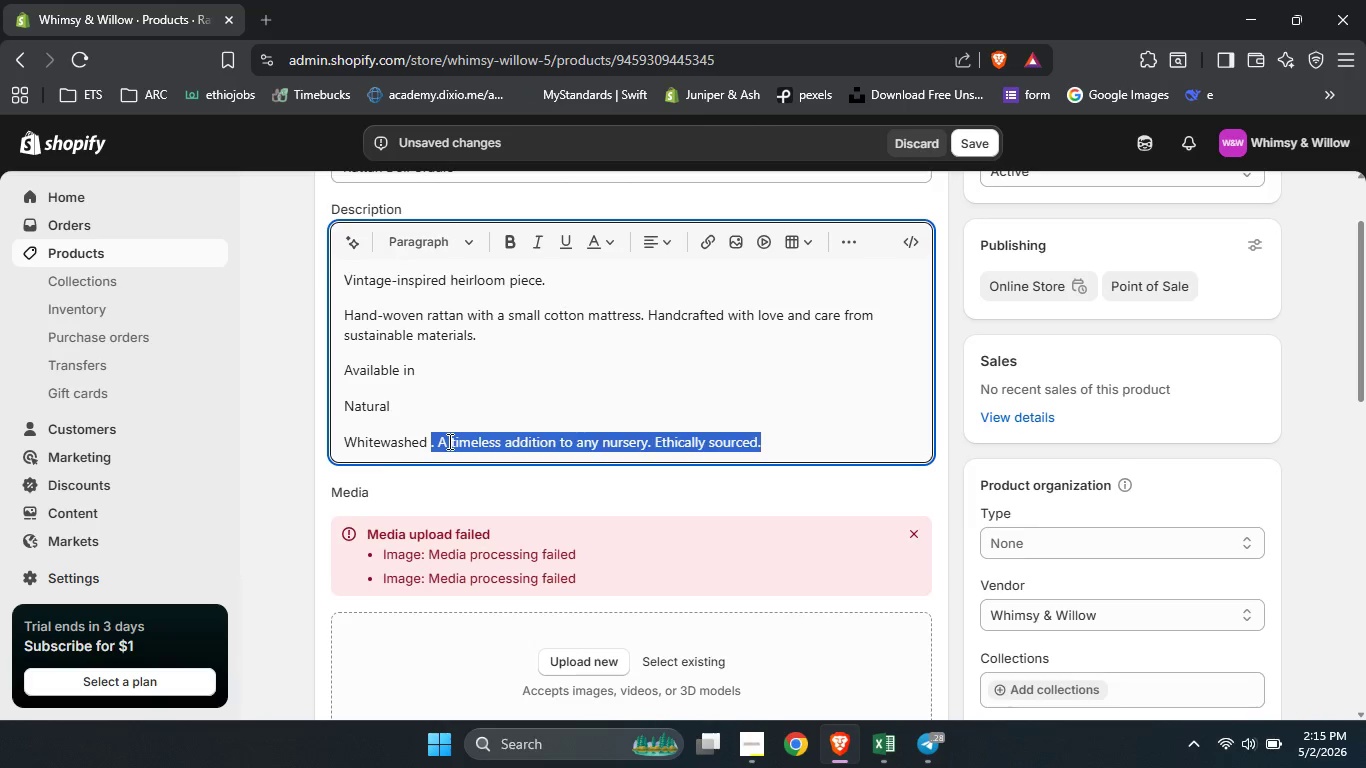 
hold_key(key=ArrowRight, duration=0.97)
 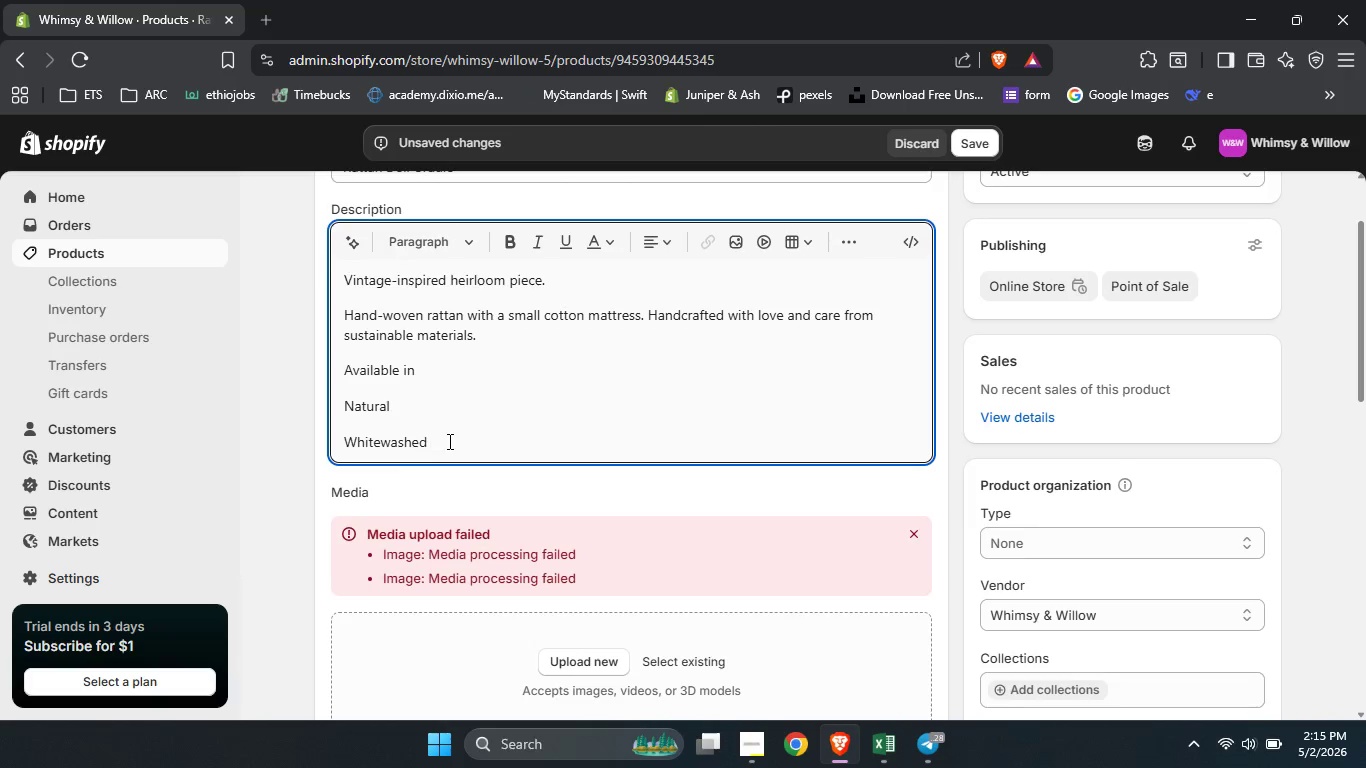 
key(Backspace)
 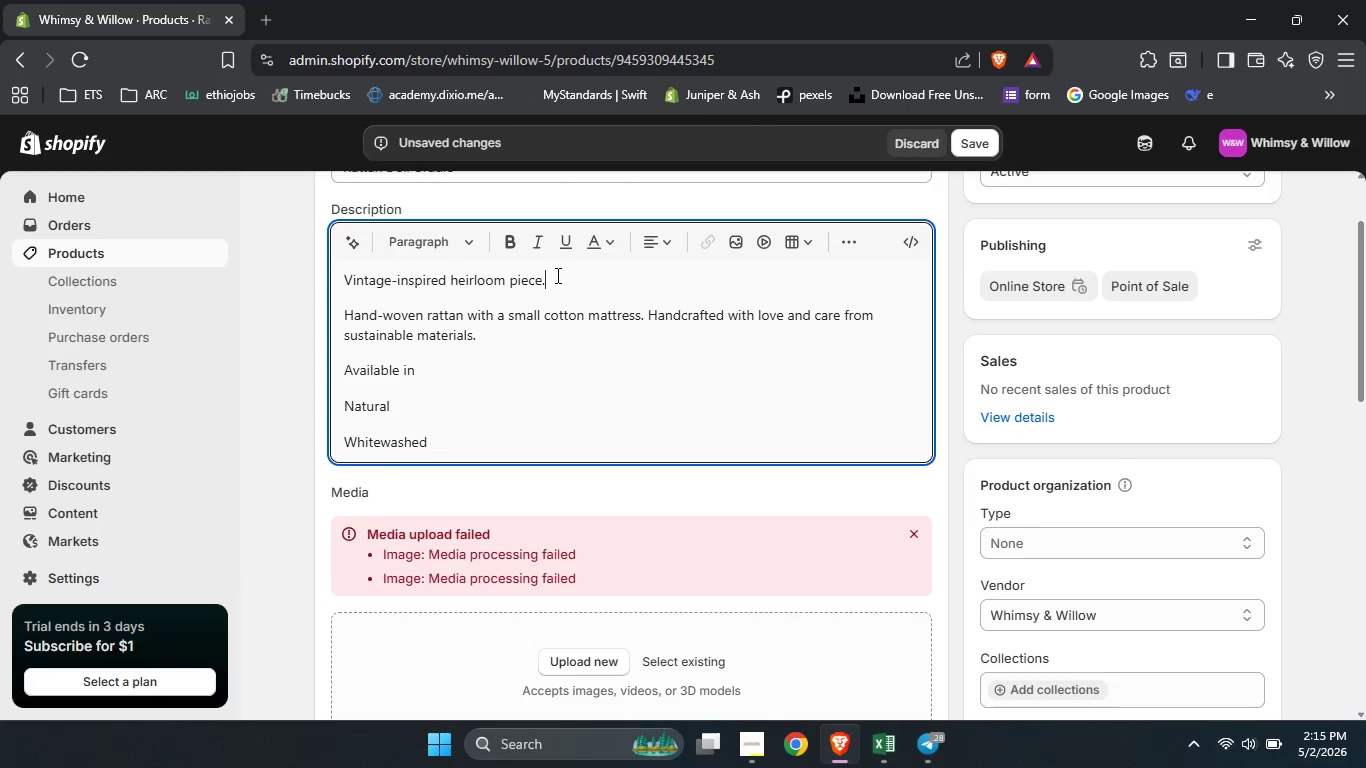 
left_click_drag(start_coordinate=[556, 275], to_coordinate=[319, 256])
 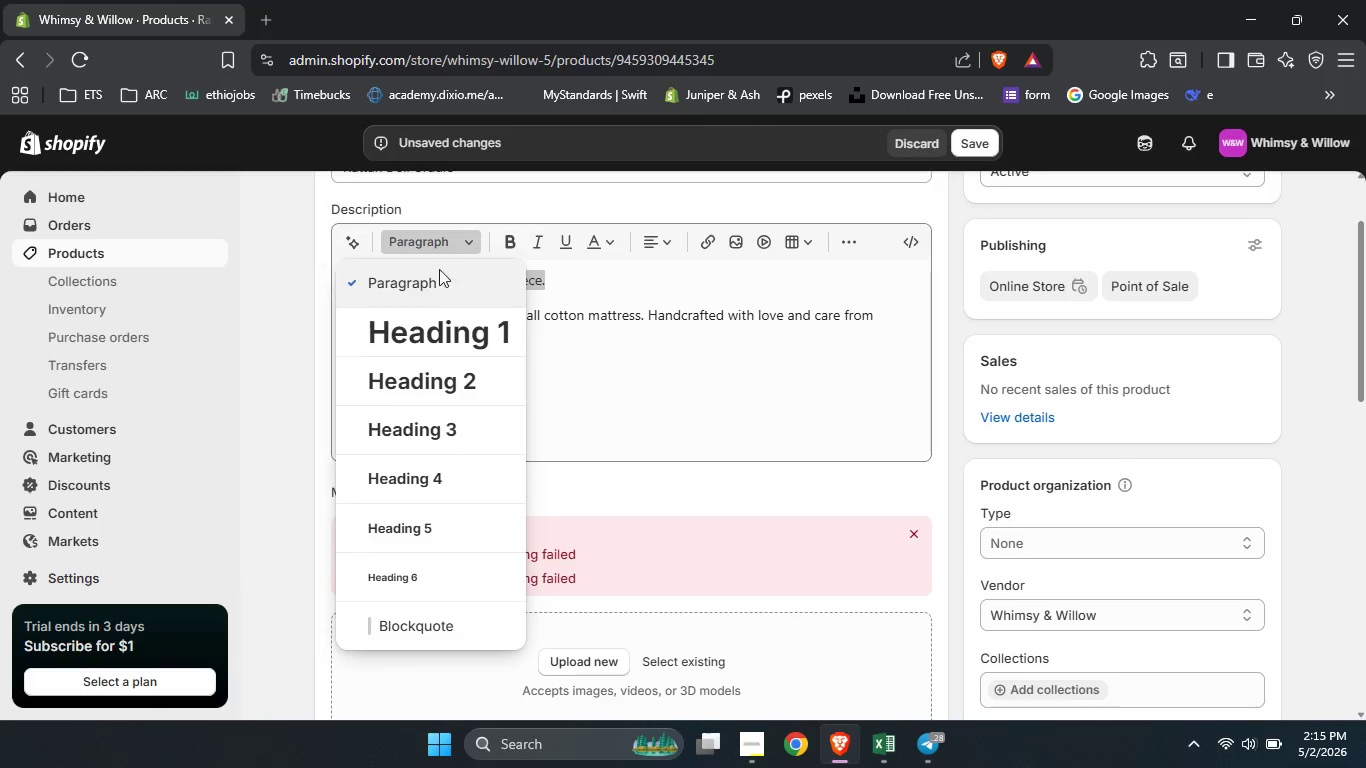 
left_click([440, 238])
 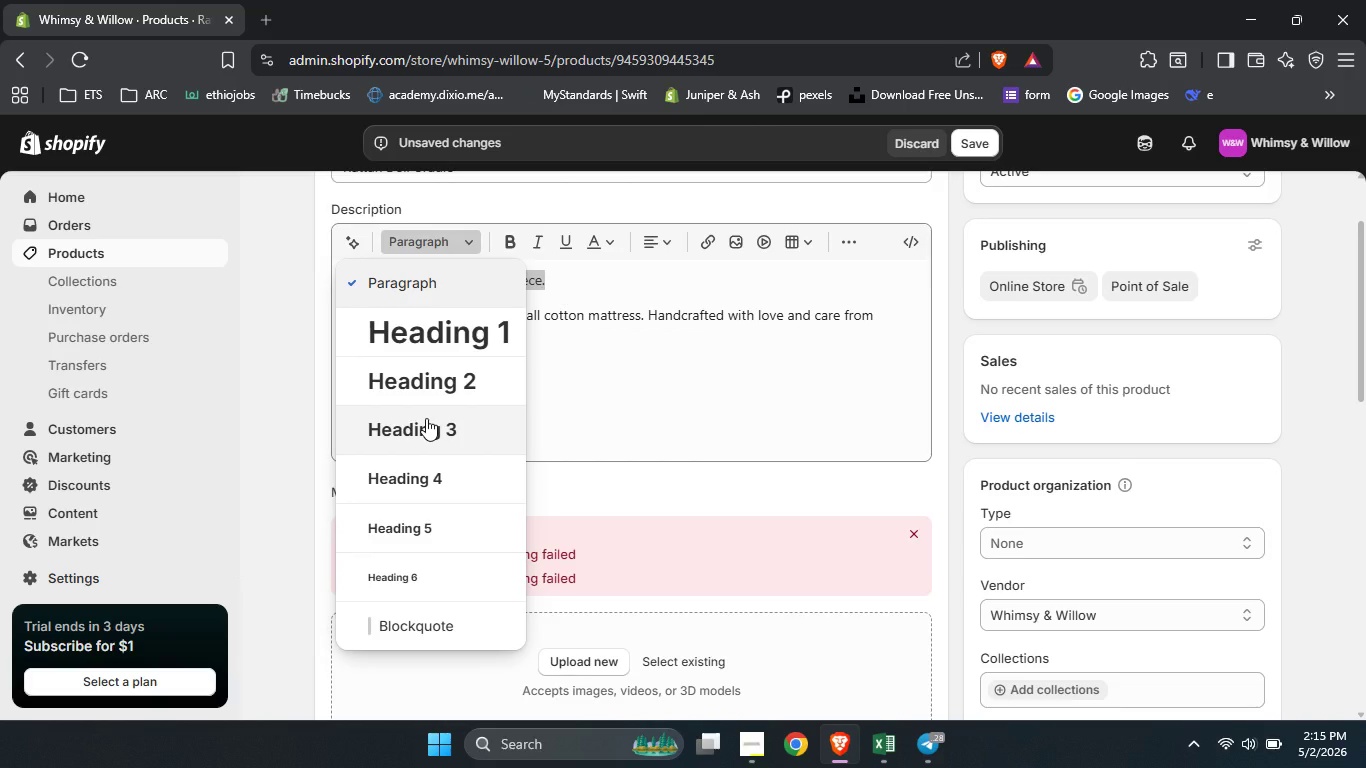 
left_click([426, 418])
 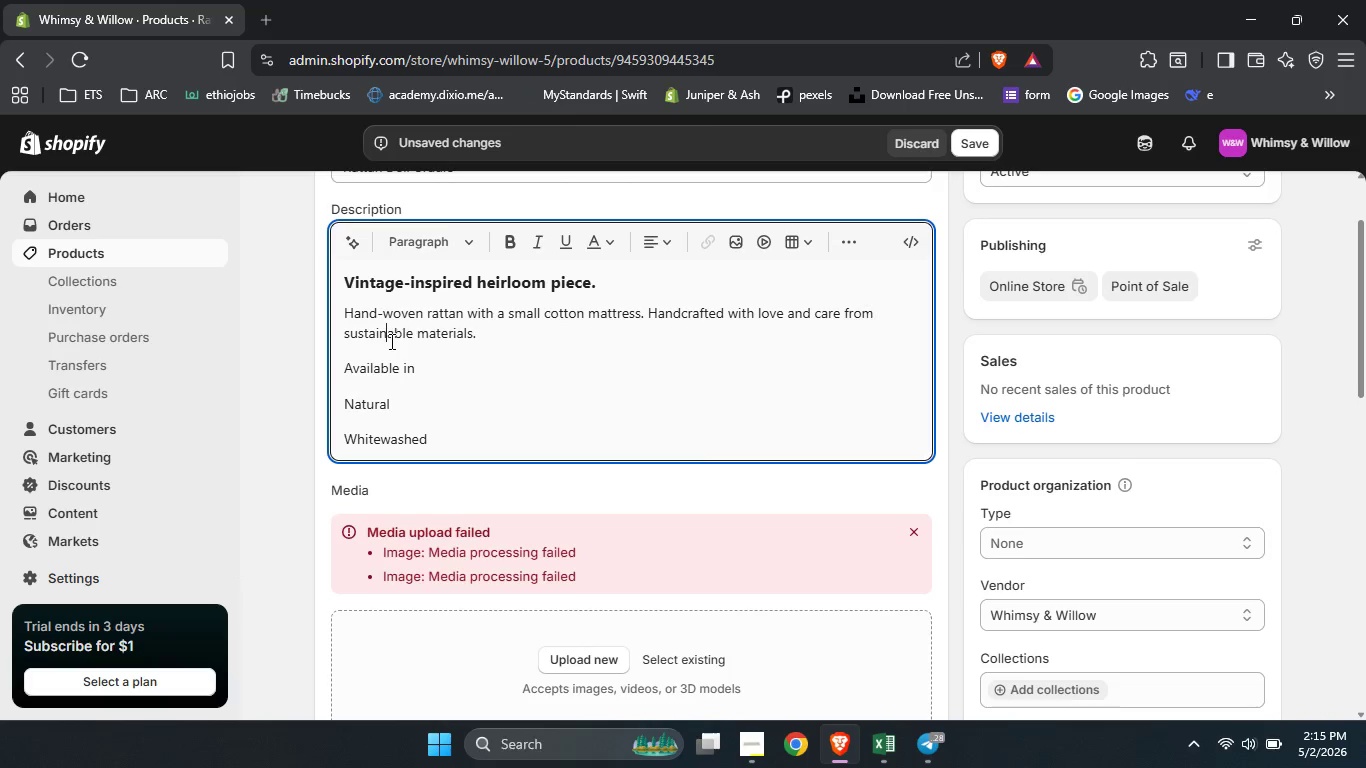 
left_click([390, 341])
 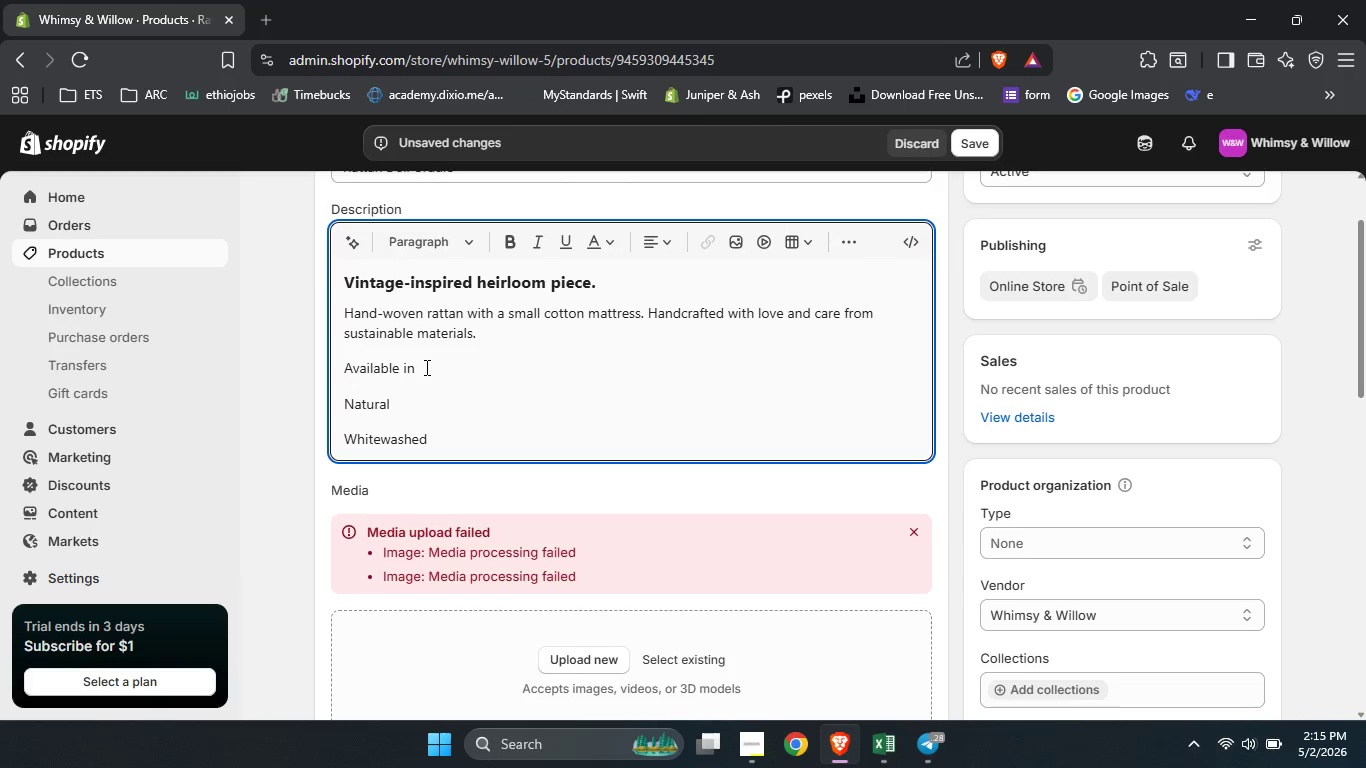 
left_click([425, 367])
 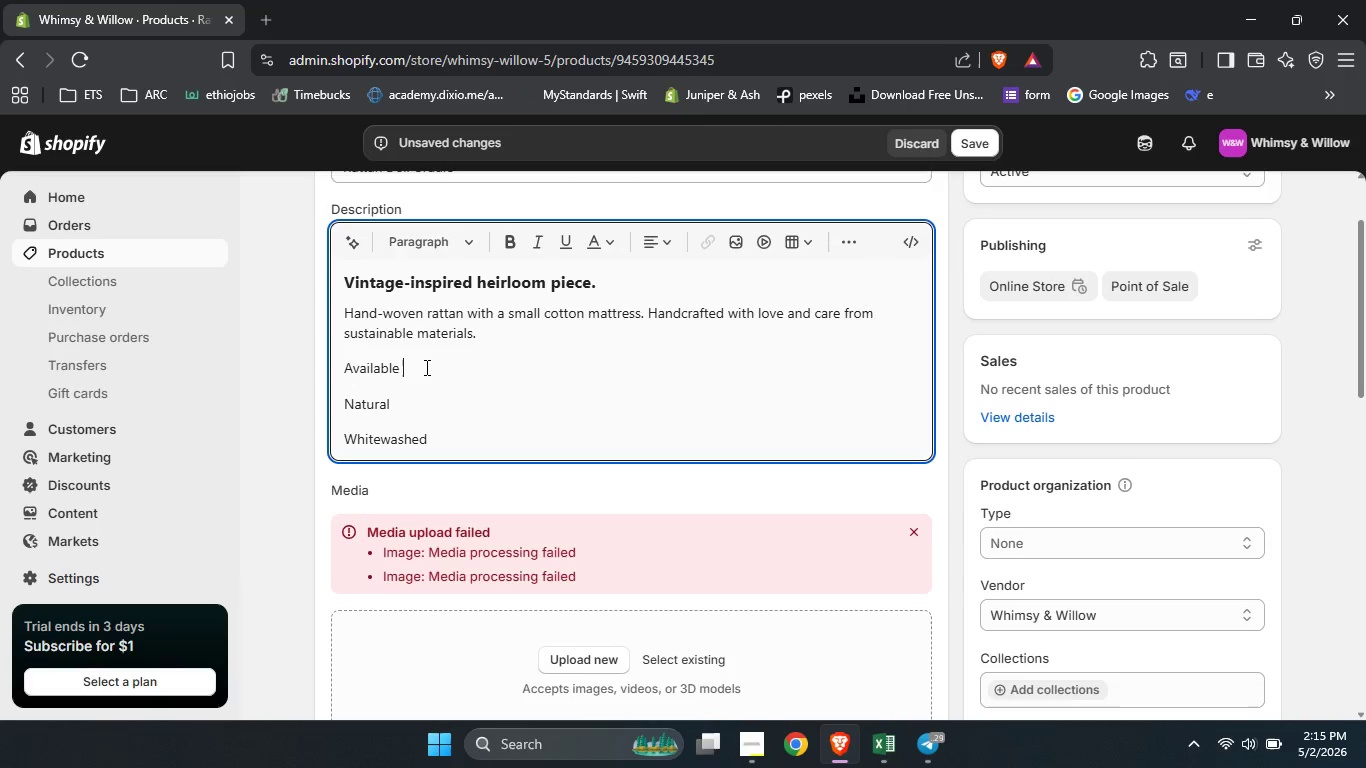 
key(Backspace)
key(Backspace)
type(Finishes)
 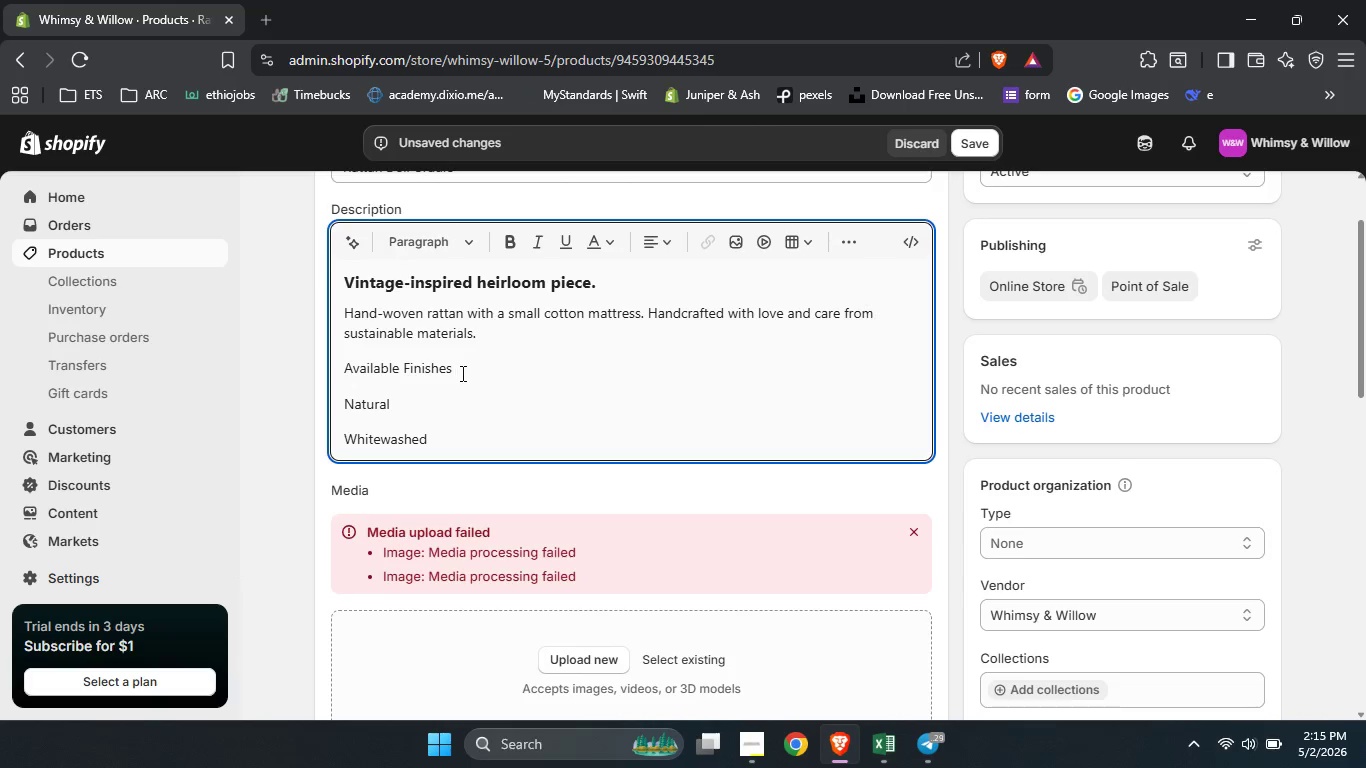 
left_click_drag(start_coordinate=[451, 372], to_coordinate=[461, 373])
 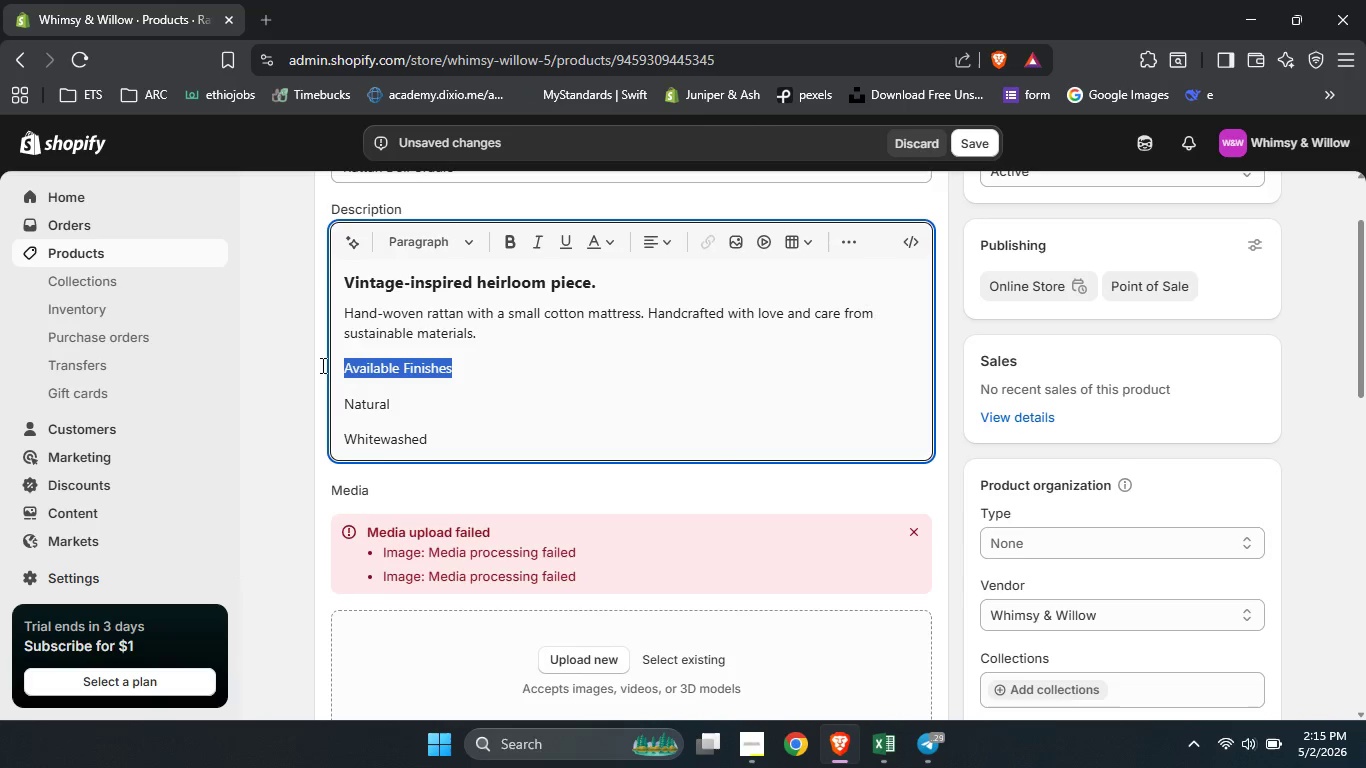 
left_click_drag(start_coordinate=[469, 370], to_coordinate=[318, 366])
 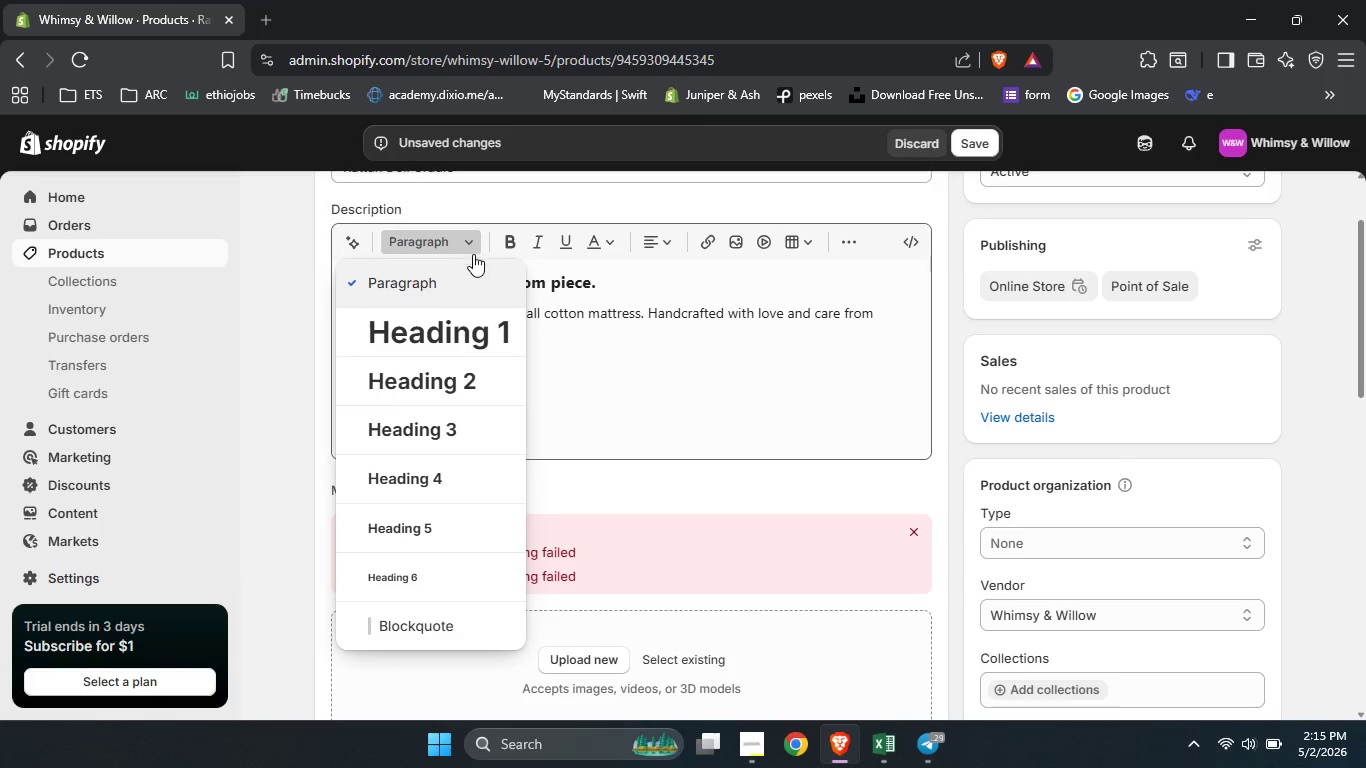 
left_click([473, 246])
 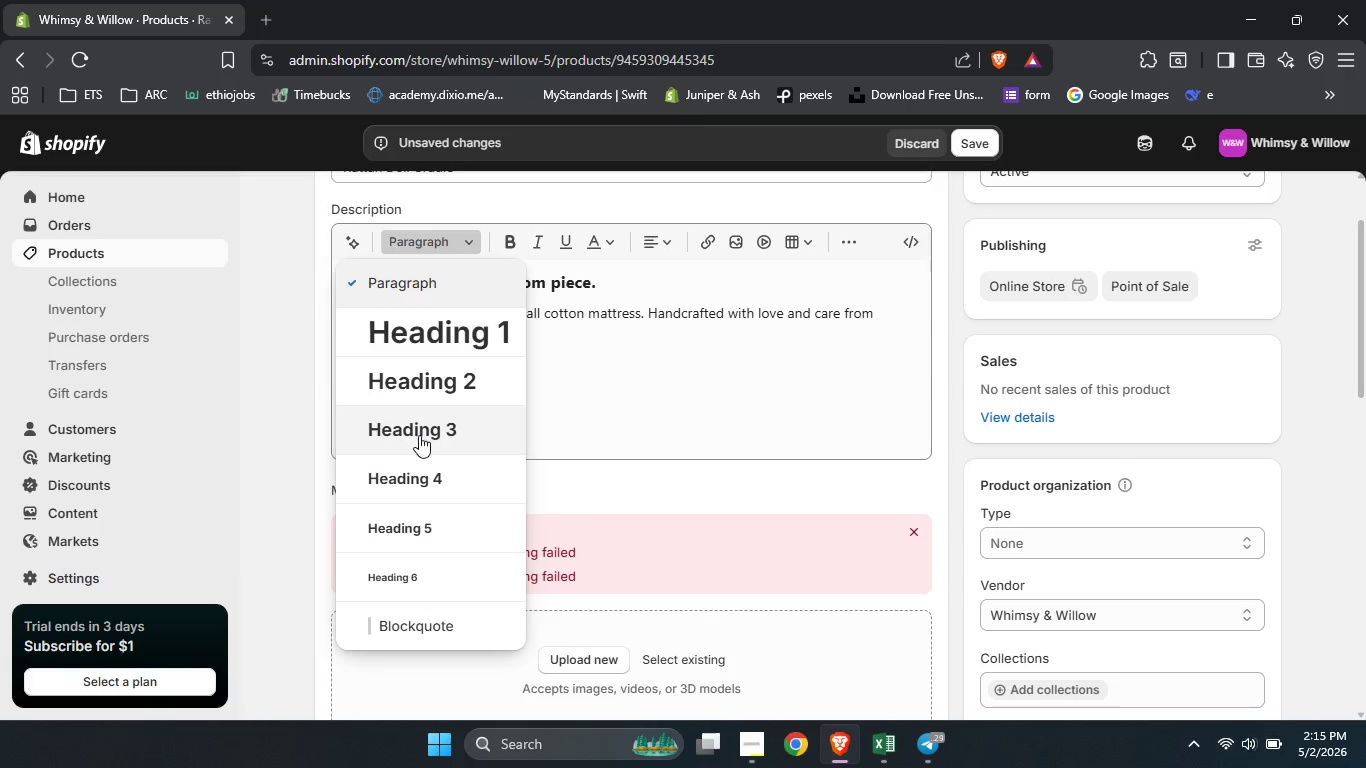 
left_click([419, 434])
 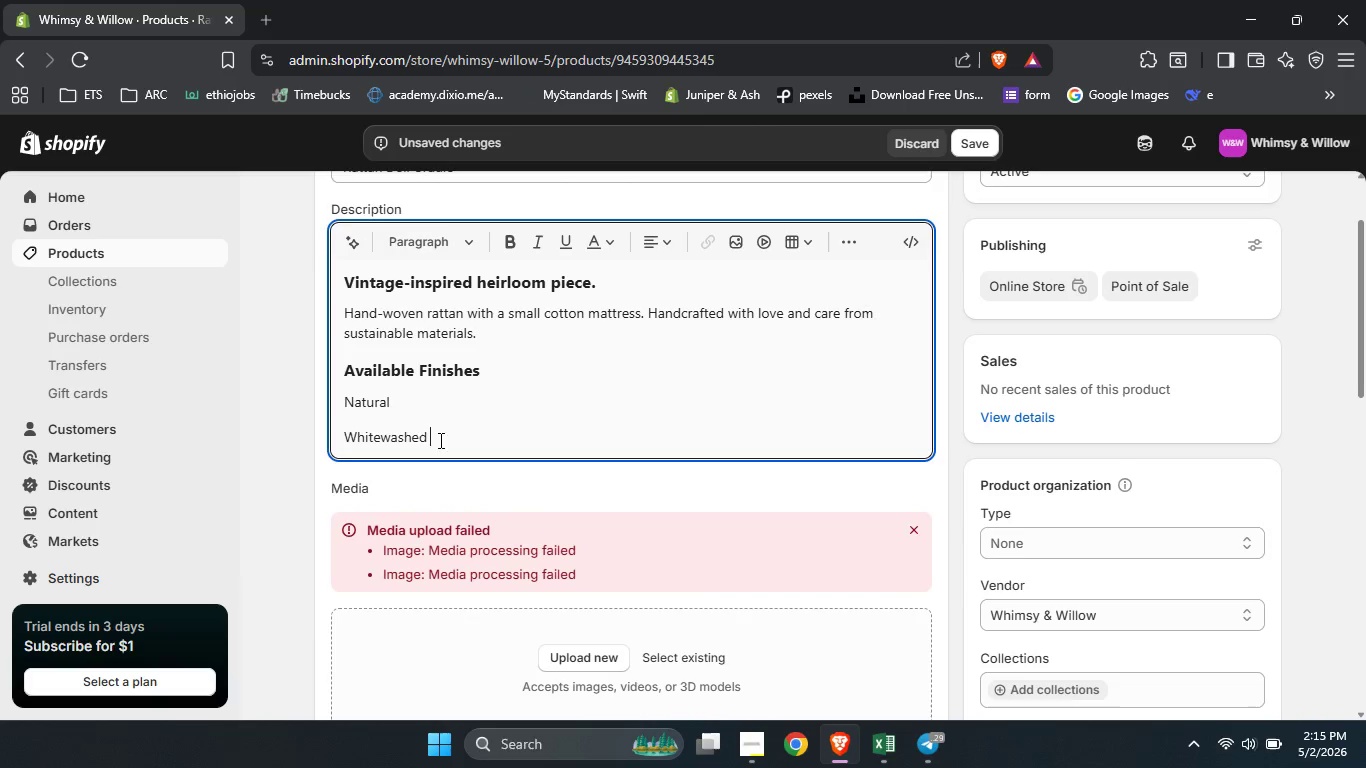 
left_click_drag(start_coordinate=[439, 440], to_coordinate=[348, 388])
 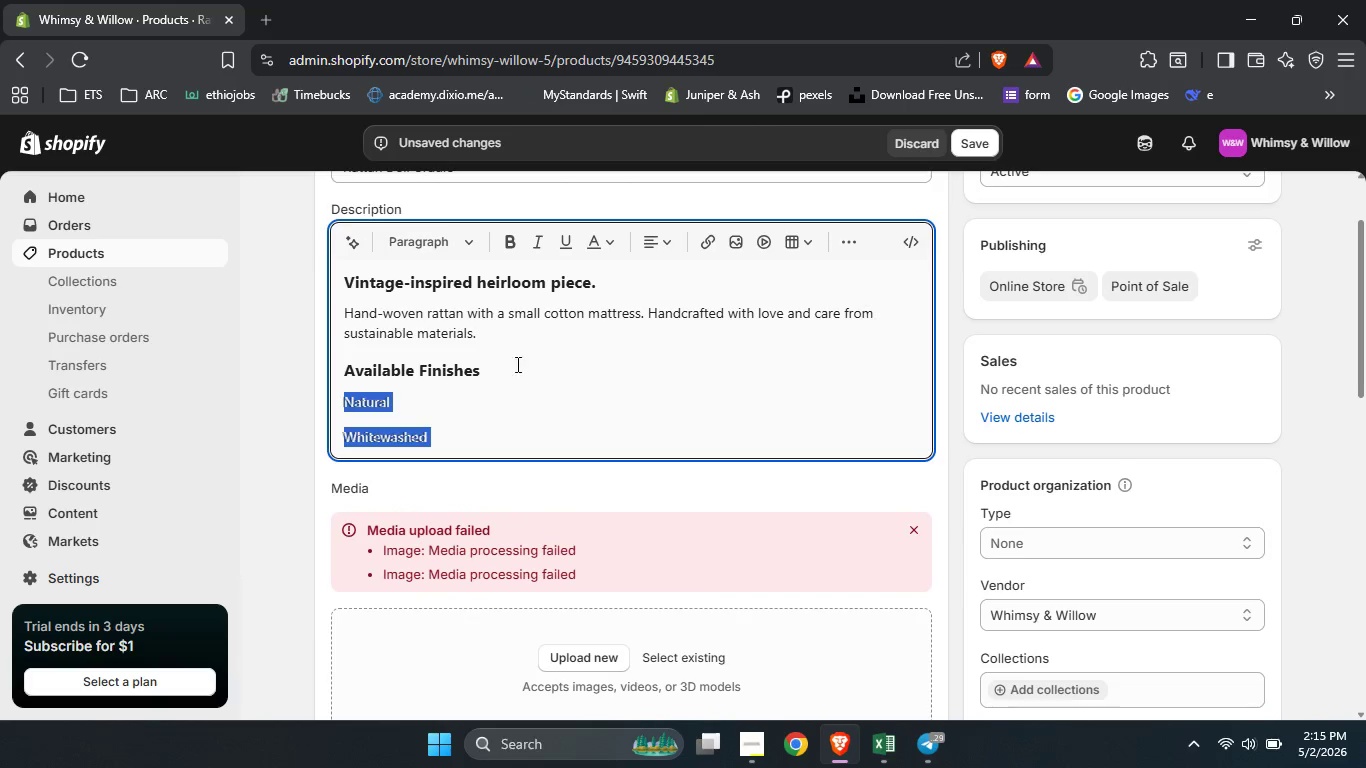 
left_click_drag(start_coordinate=[347, 388], to_coordinate=[340, 388])
 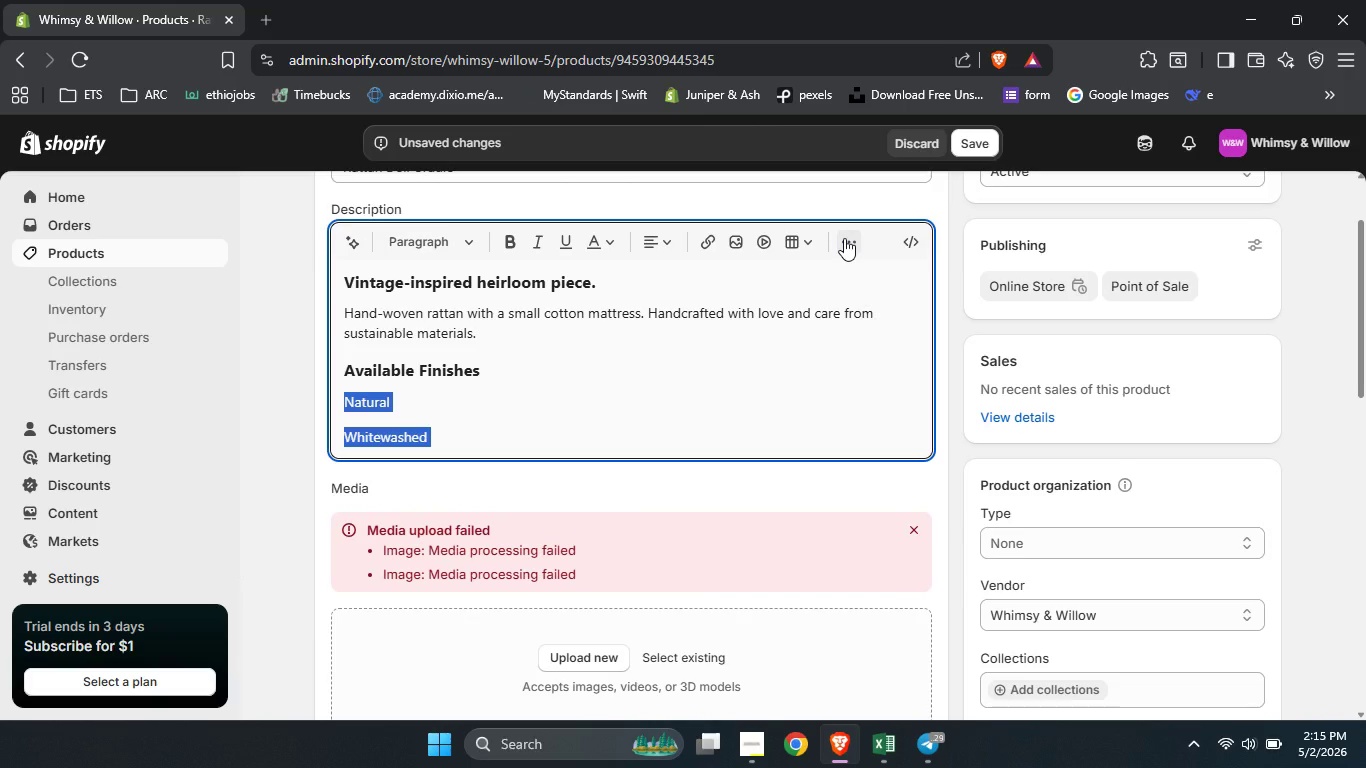 
left_click([844, 238])
 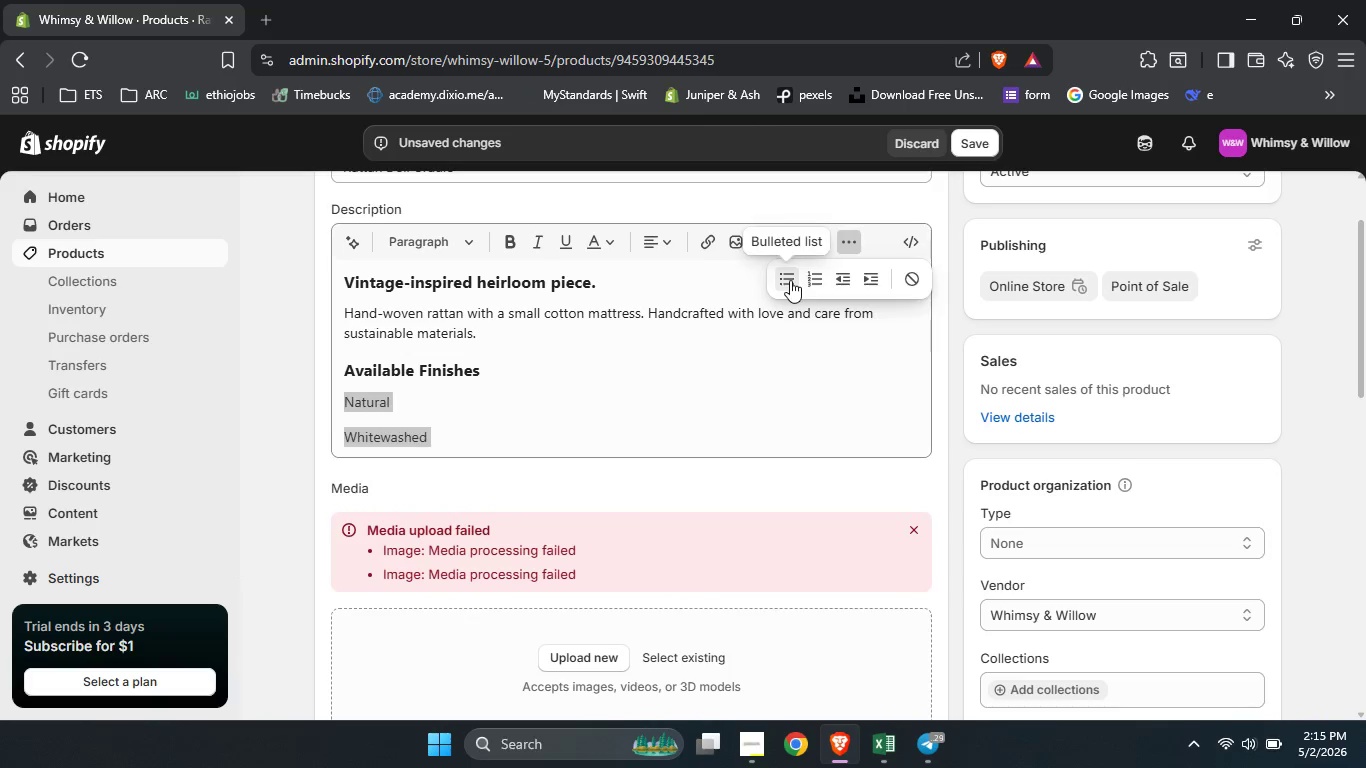 
left_click([790, 280])
 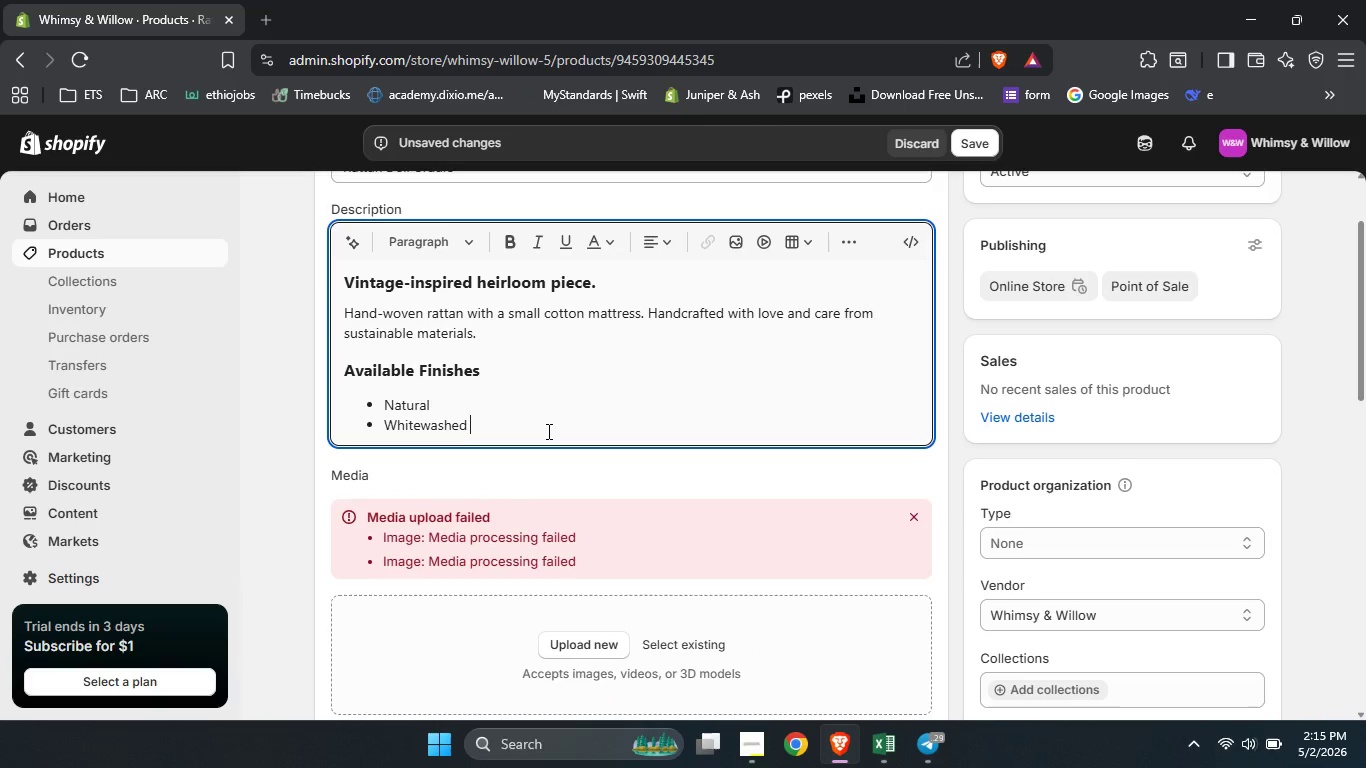 
left_click([547, 431])
 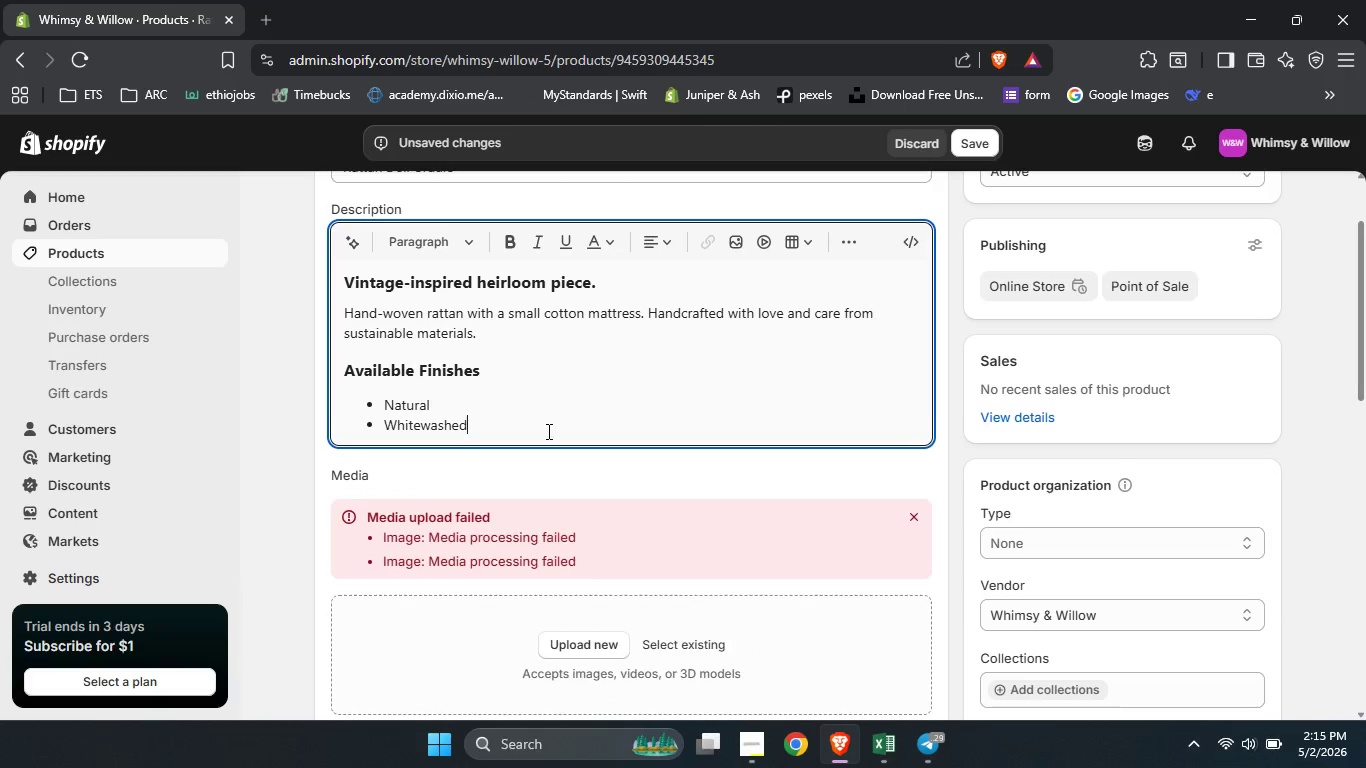 
key(Backspace)
 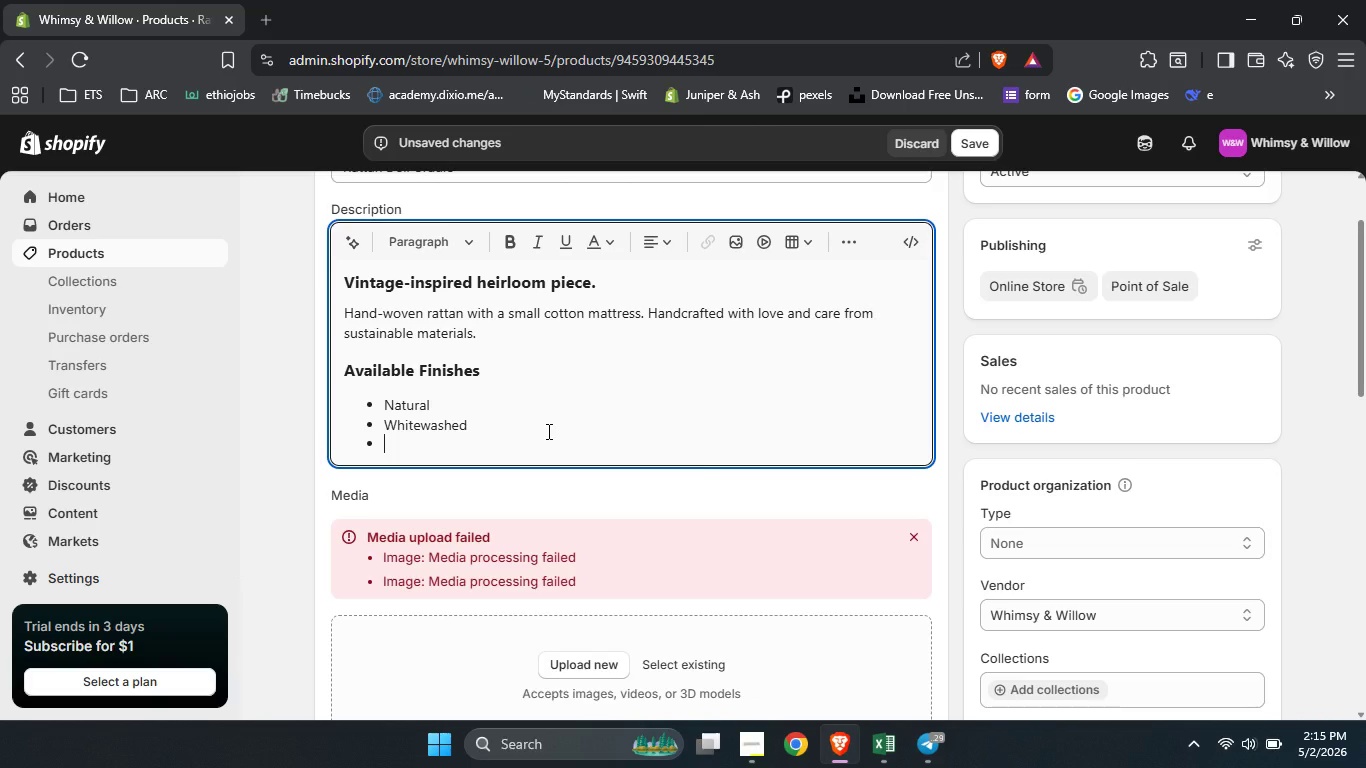 
key(Enter)
 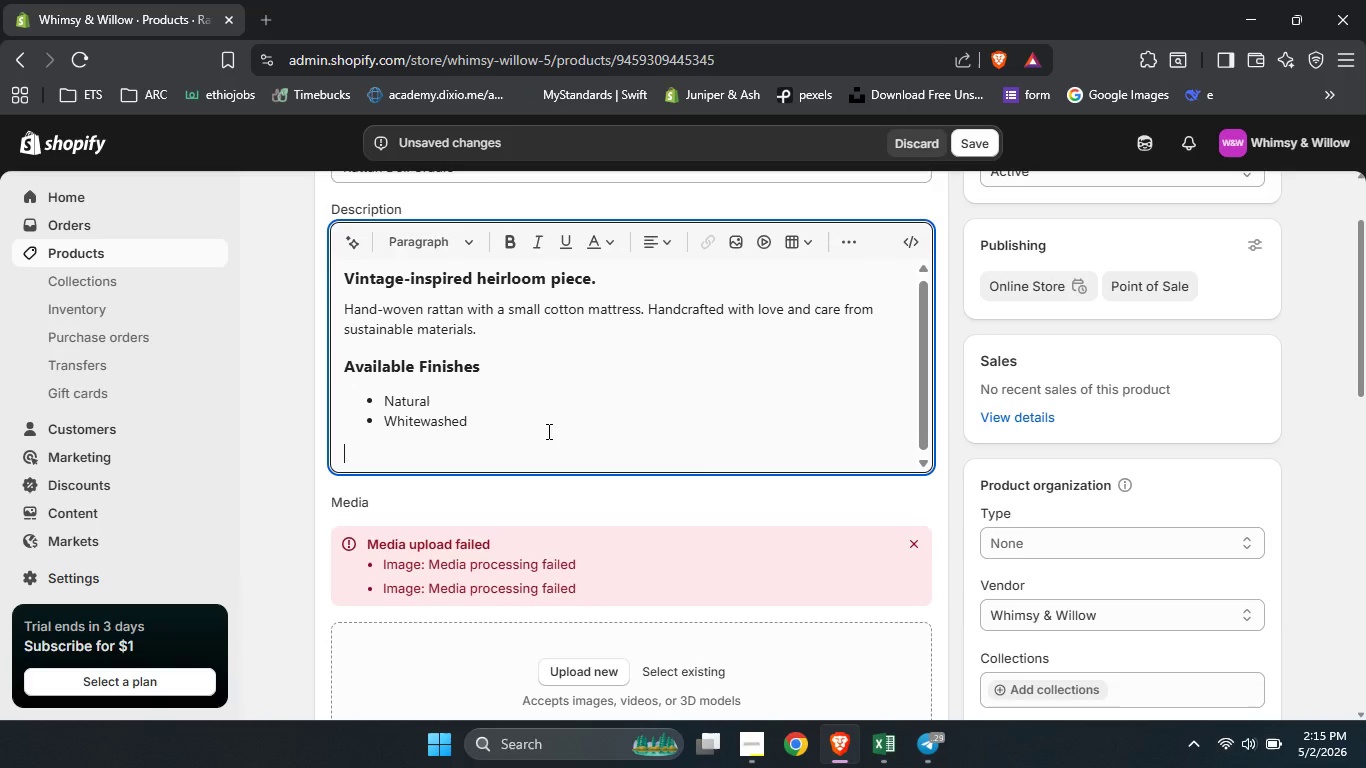 
key(Enter)
 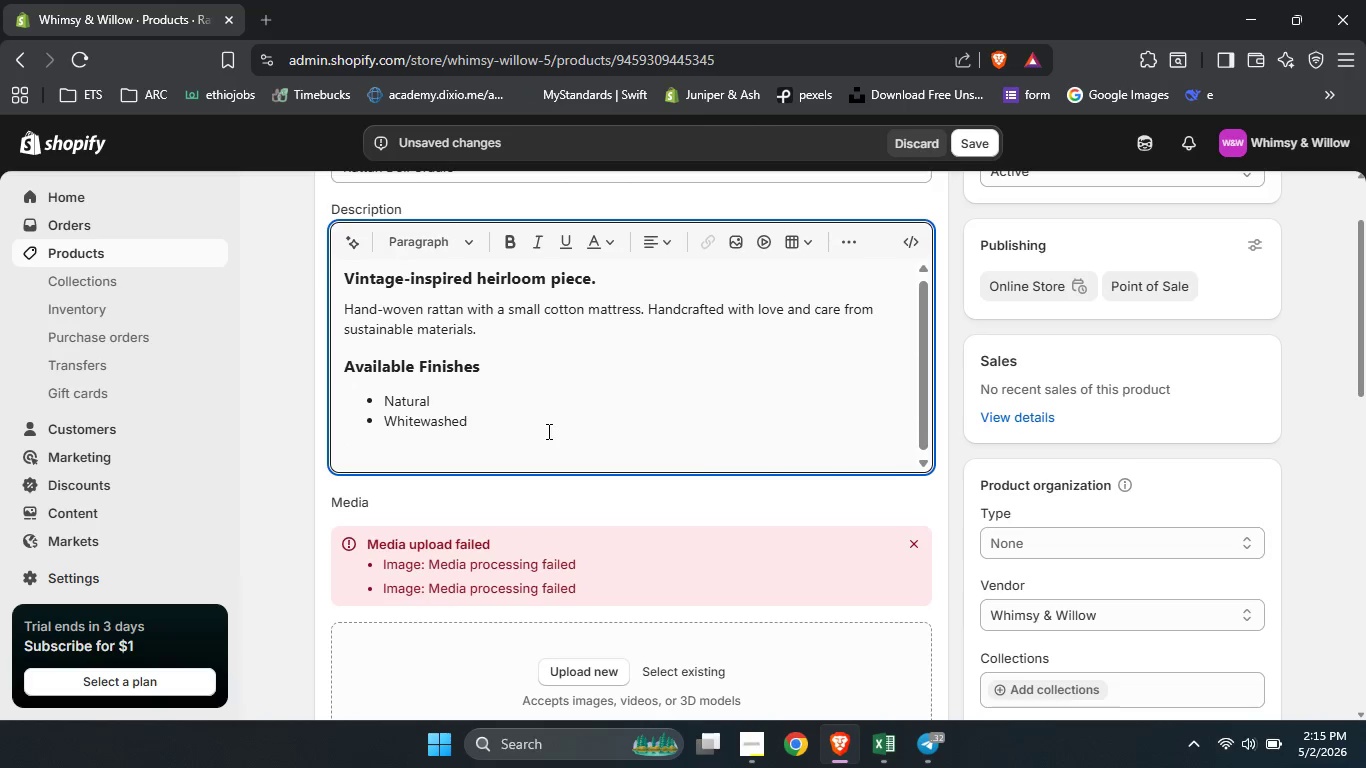 
type(Product Highlights)
 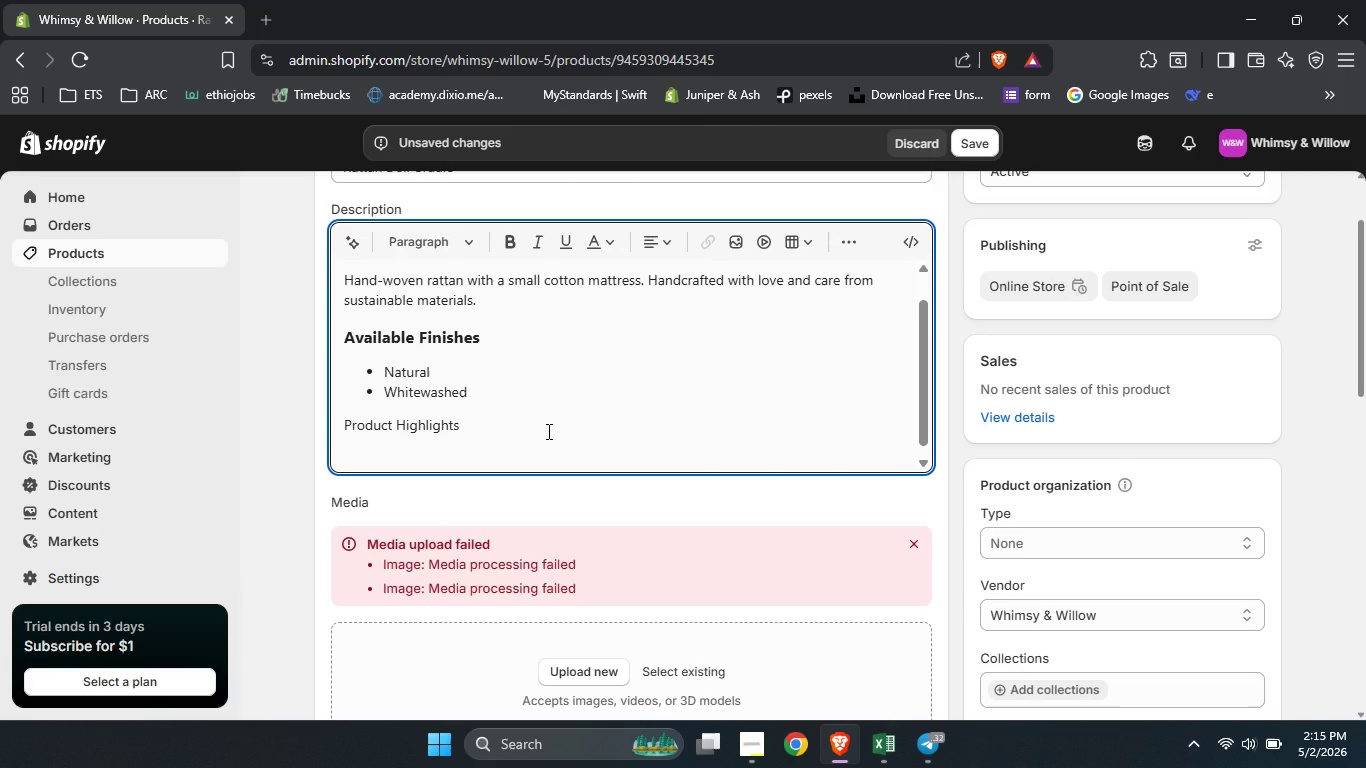 
 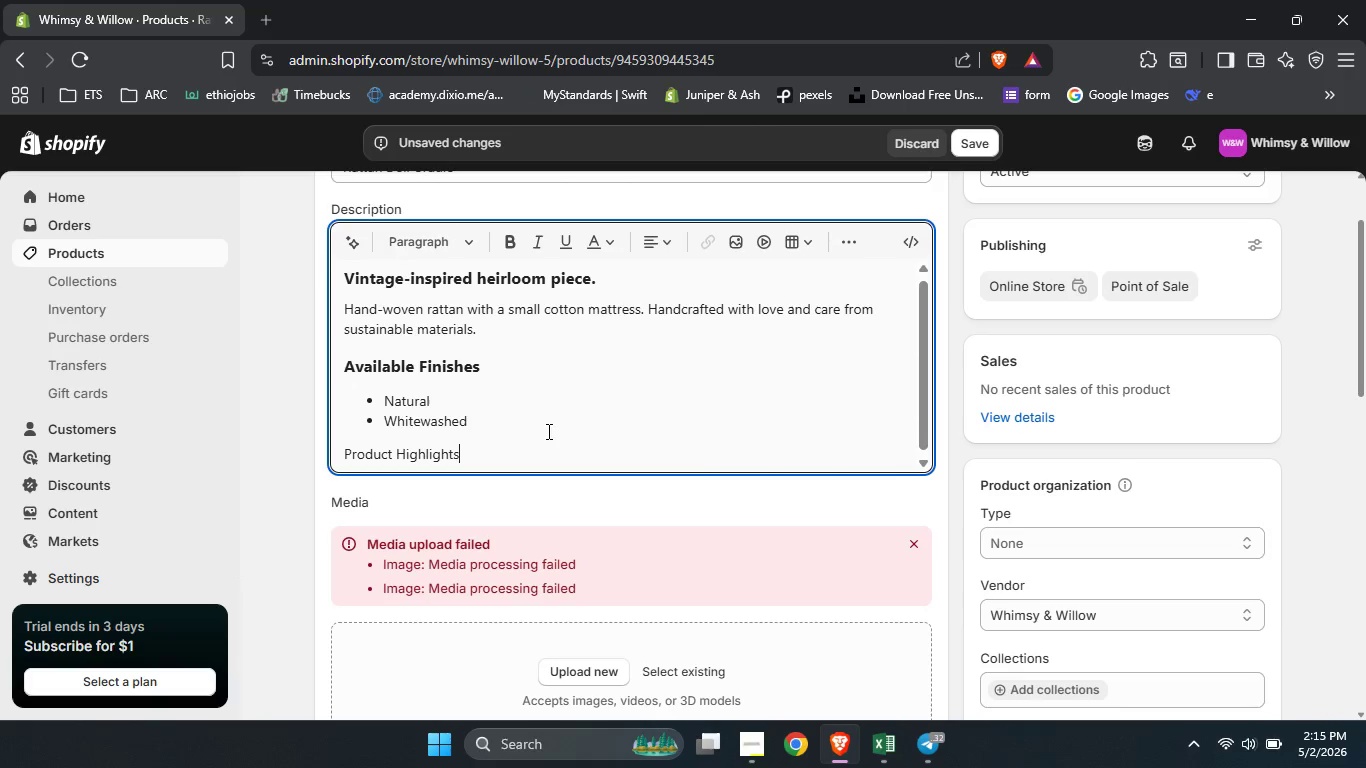 
key(Enter)
 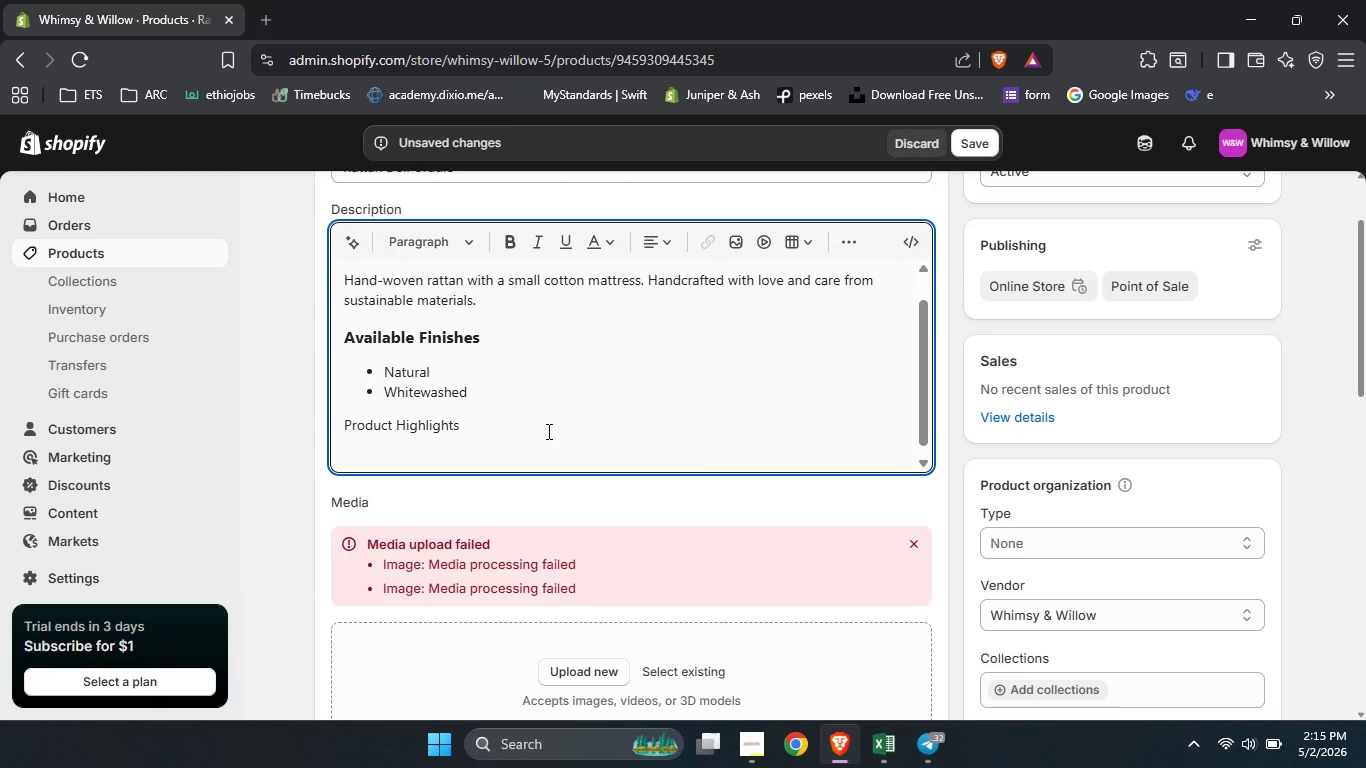 
hold_key(key=ShiftLeft, duration=1.5)
 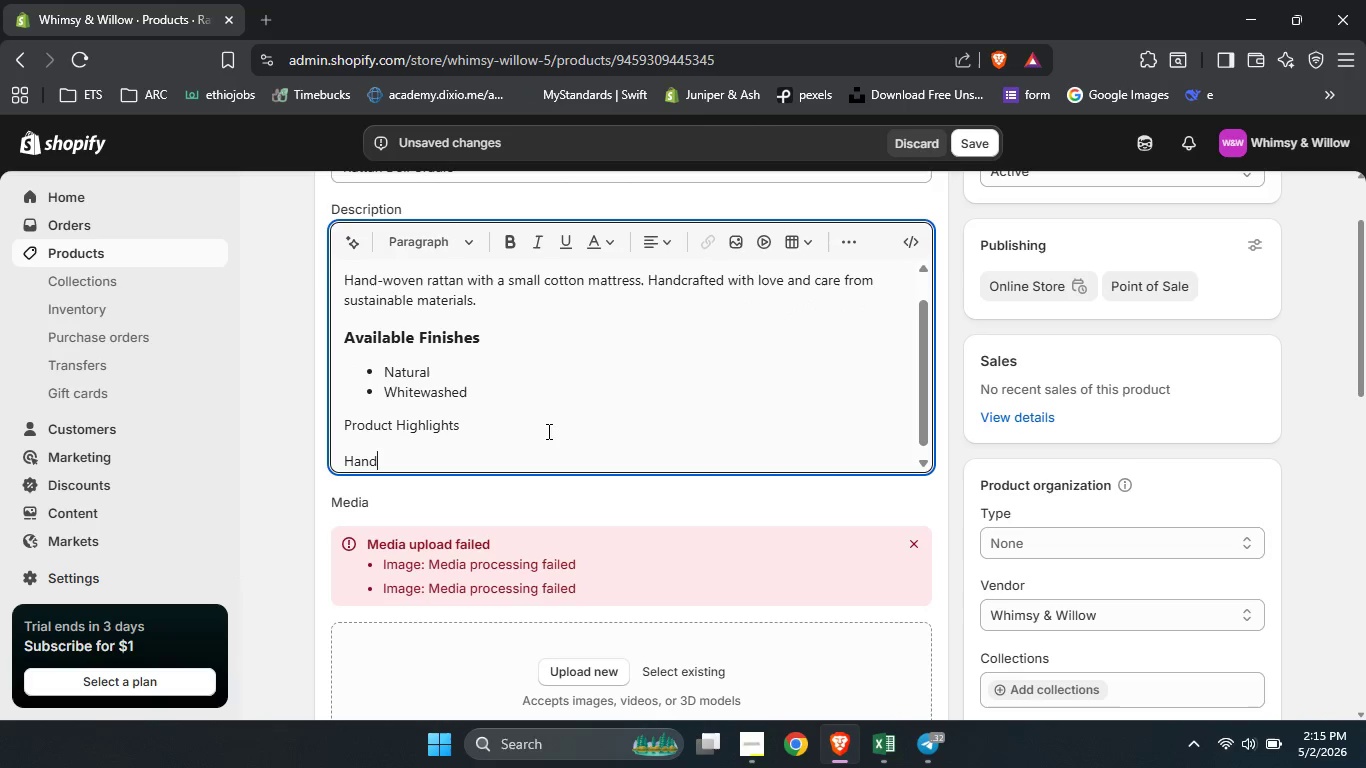 
type(Hand-woven rattan)
 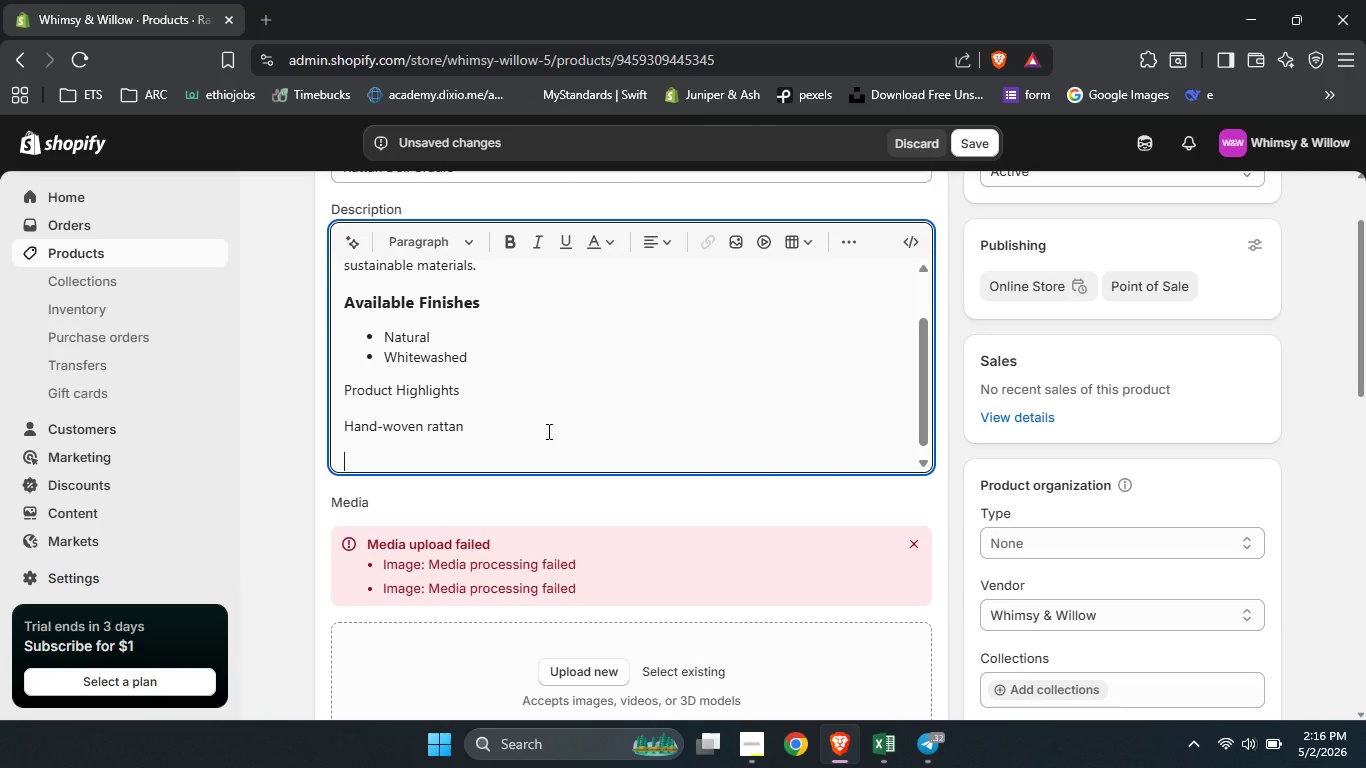 
key(Enter)
 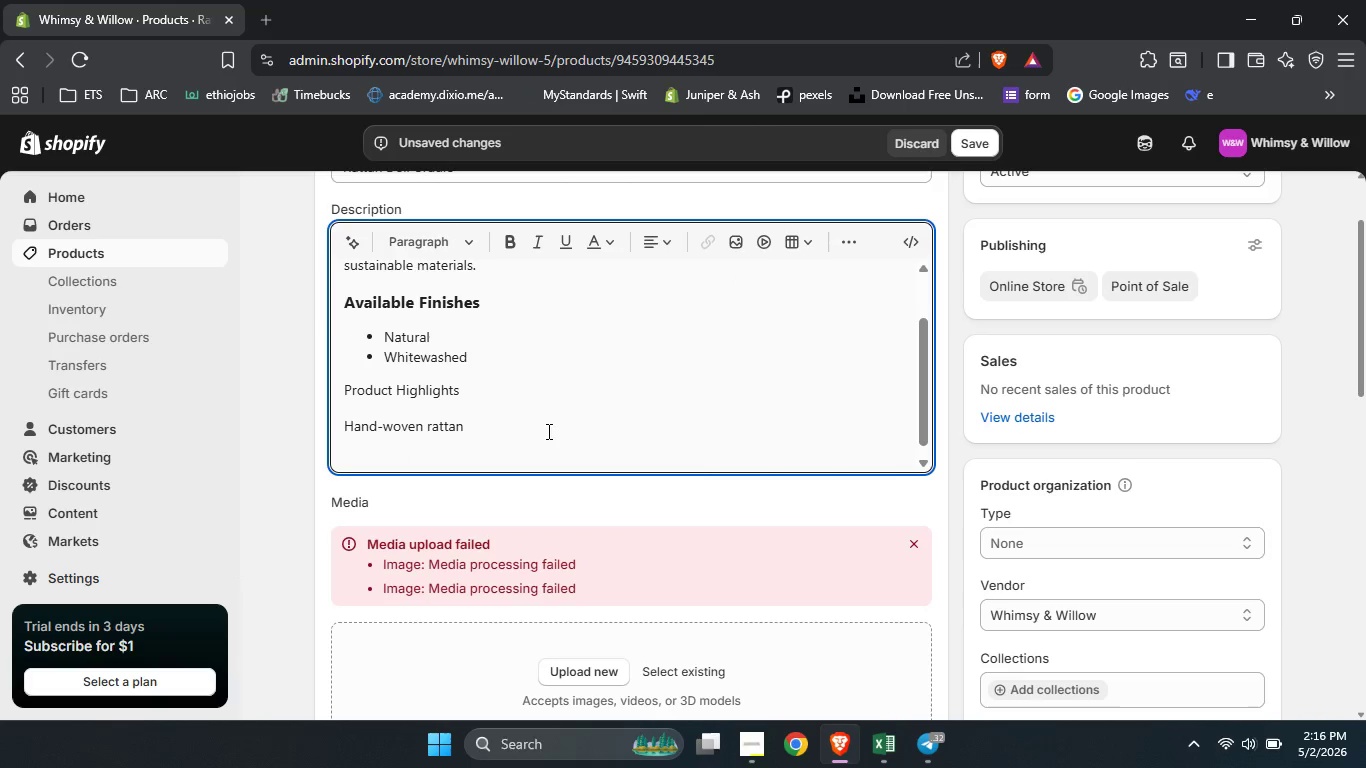 
type(Includes cotton matterss )
 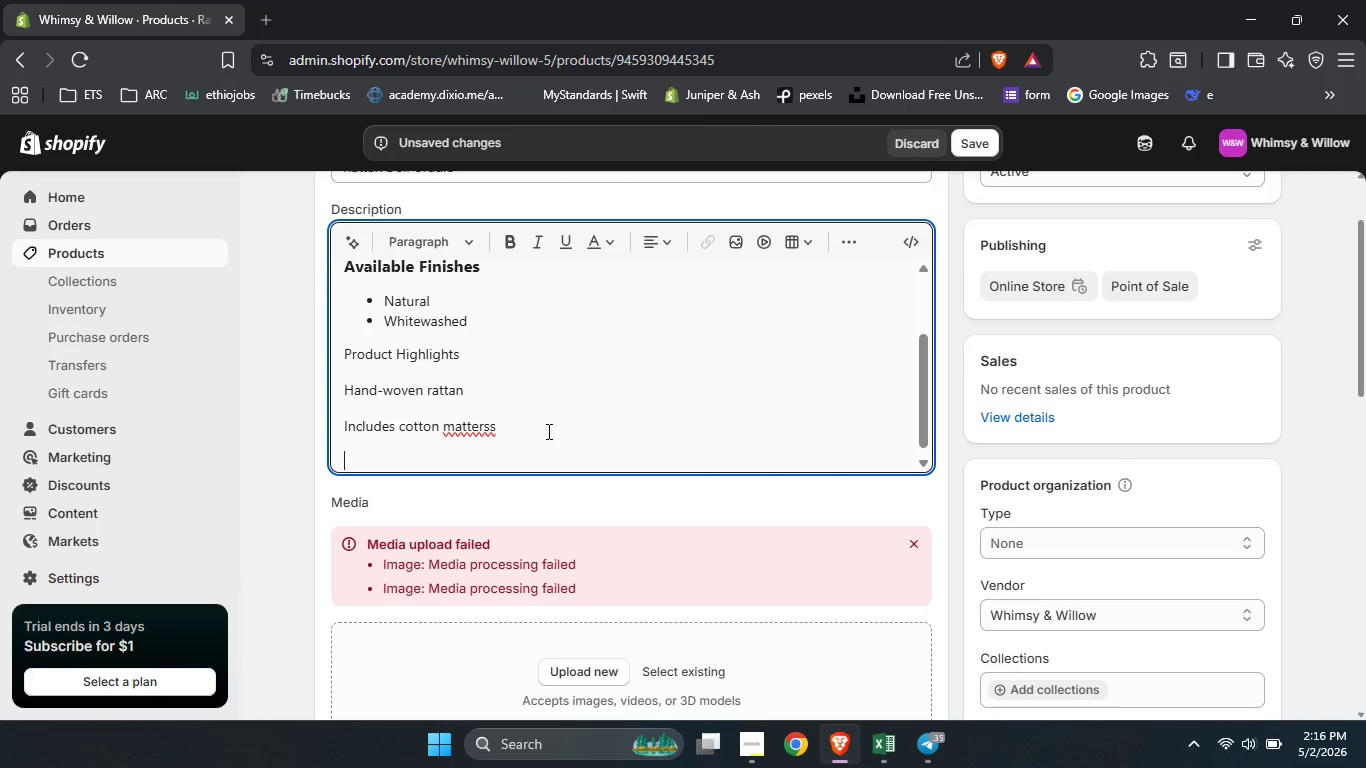 
key(Enter)
 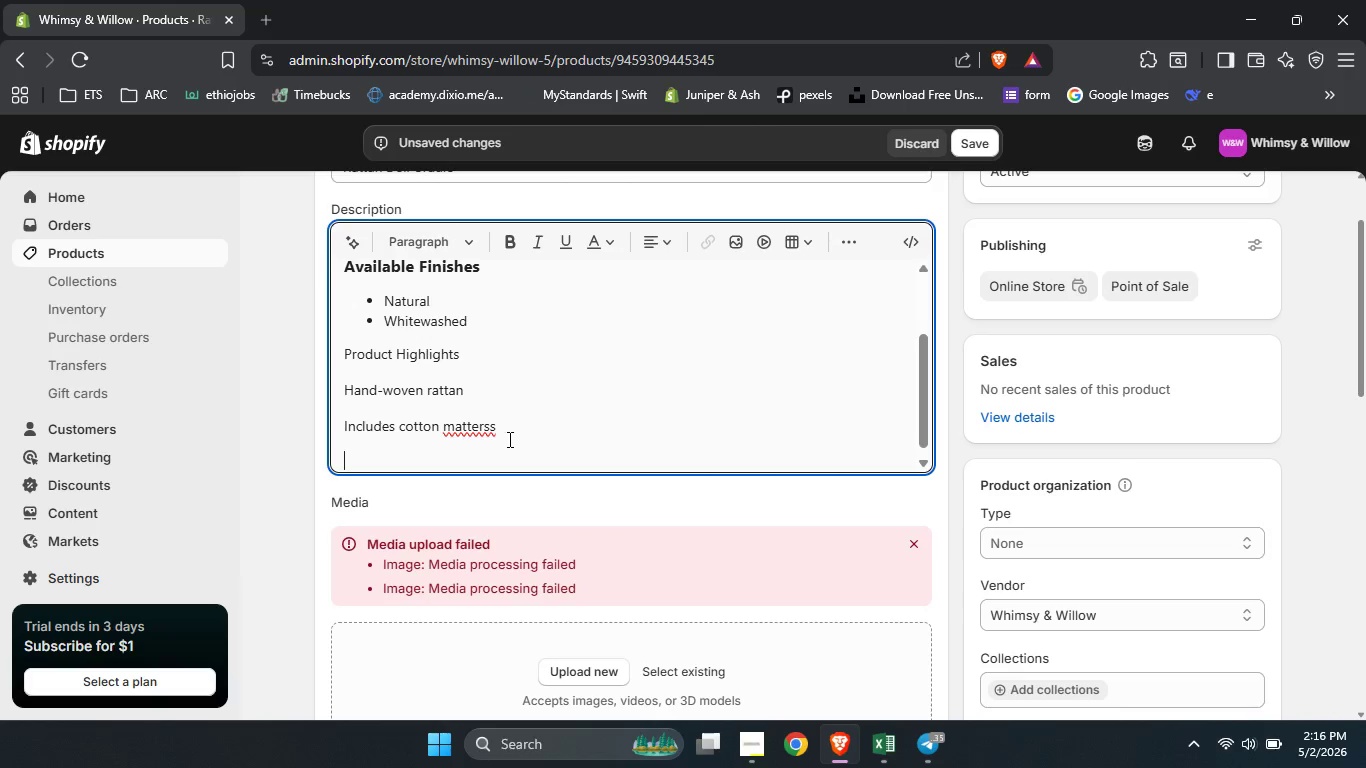 
wait(5.39)
 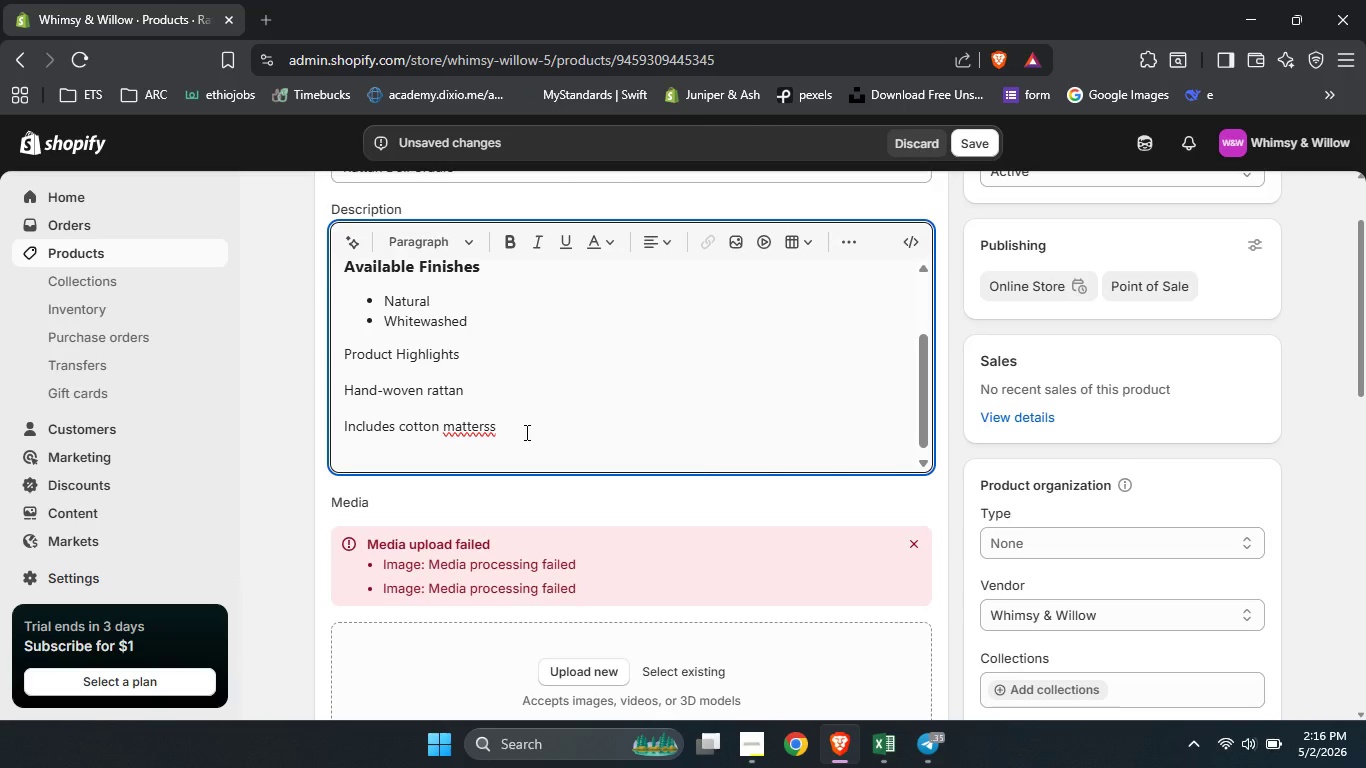 
left_click([471, 424])
 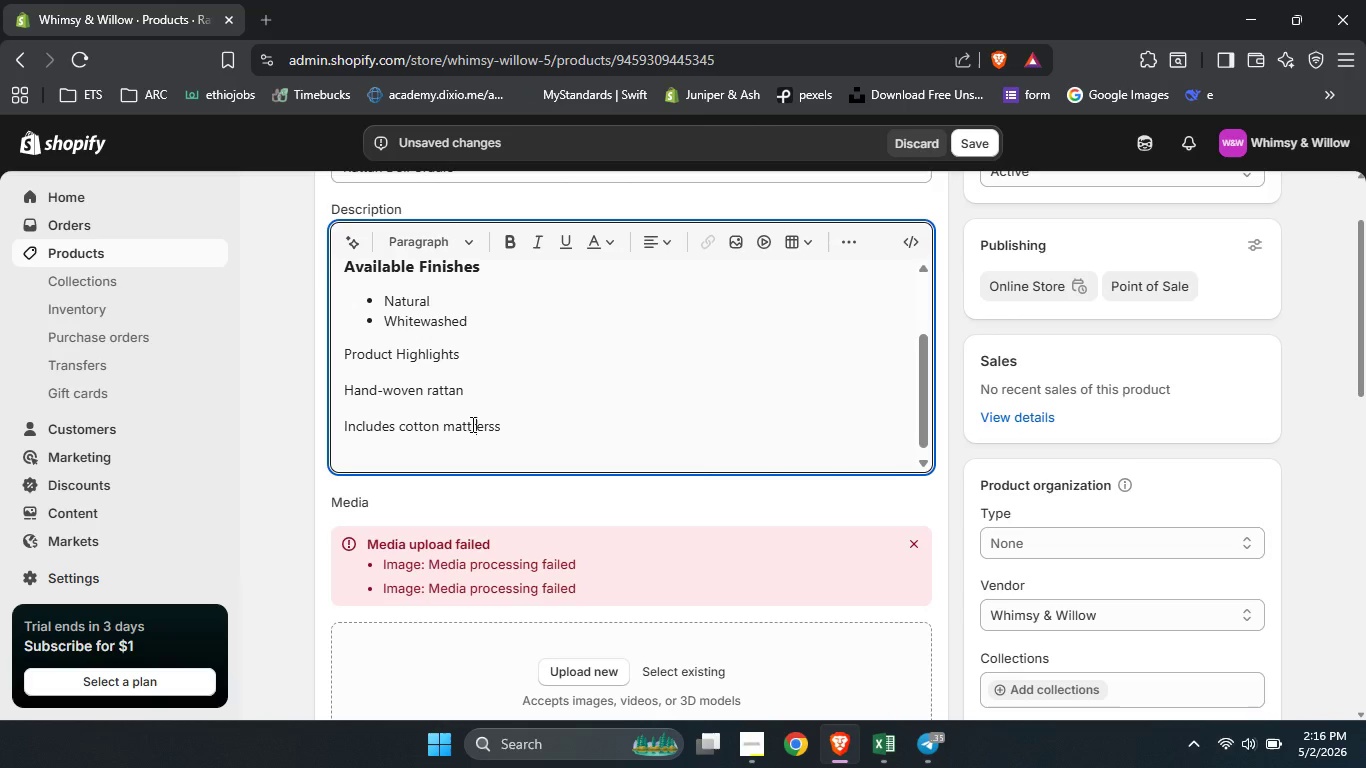 
key(R)
 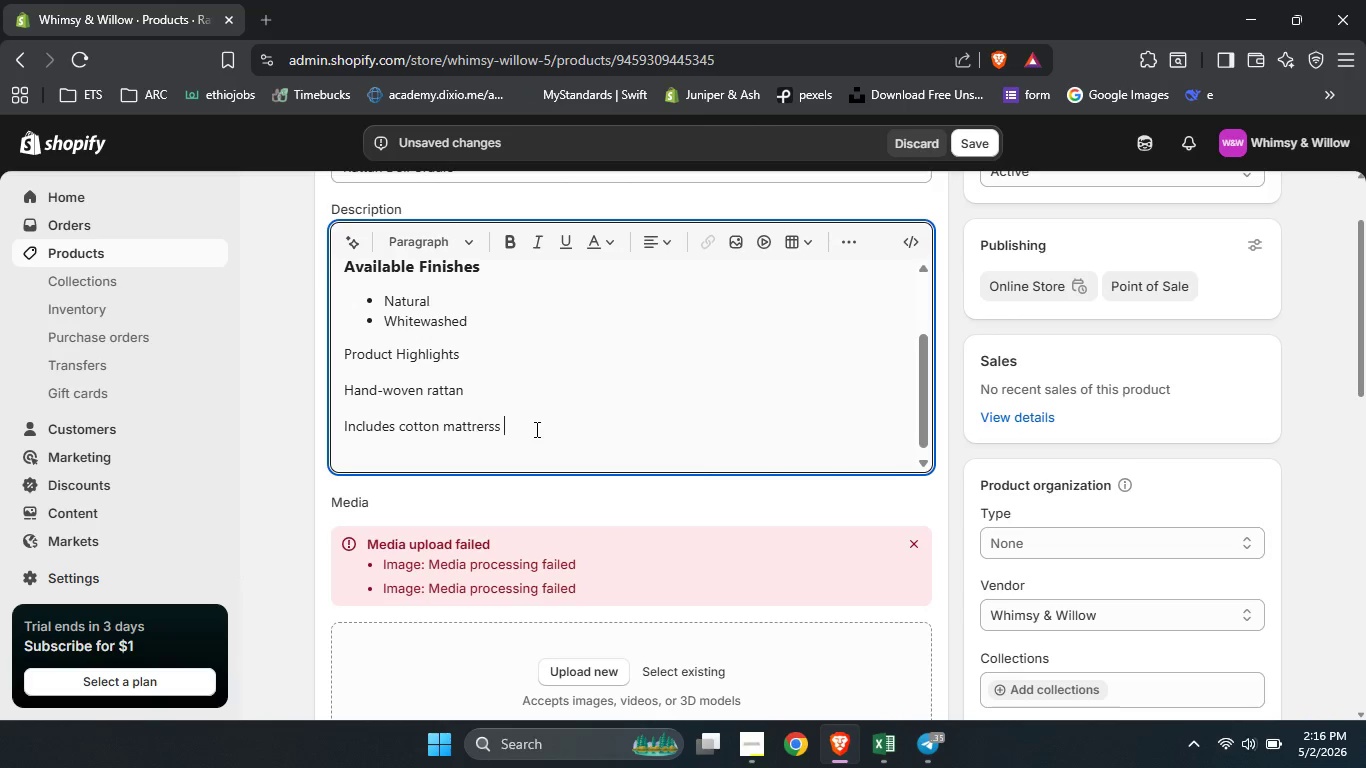 
left_click([535, 429])
 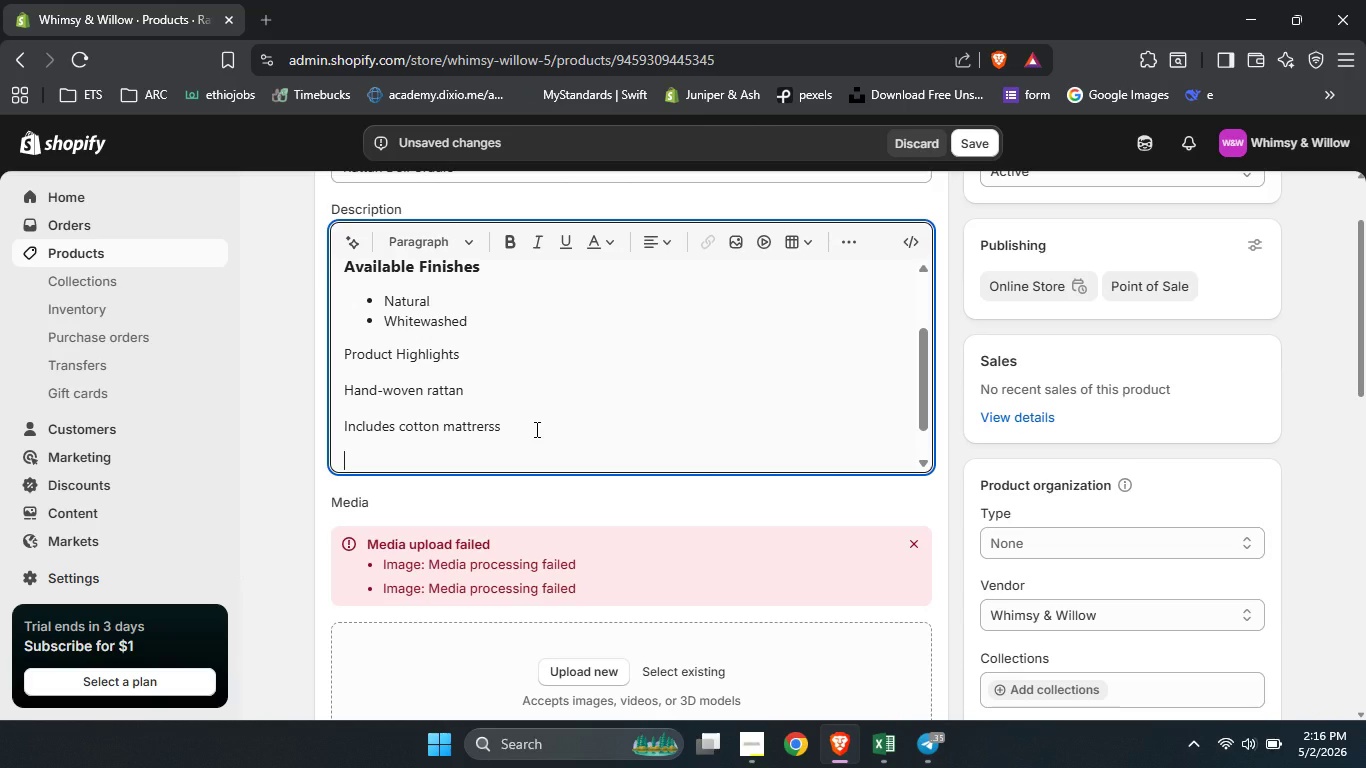 
key(Enter)
 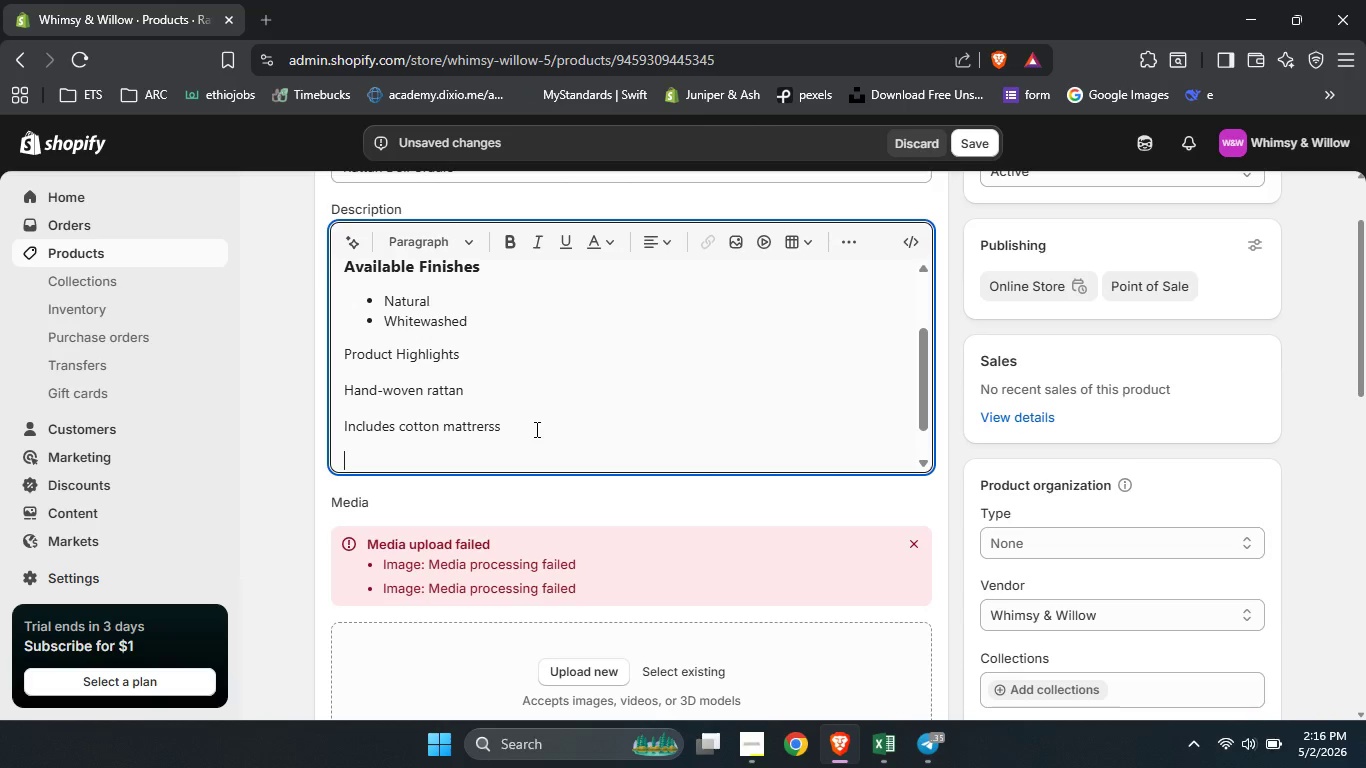 
key(Shift+ShiftLeft)
 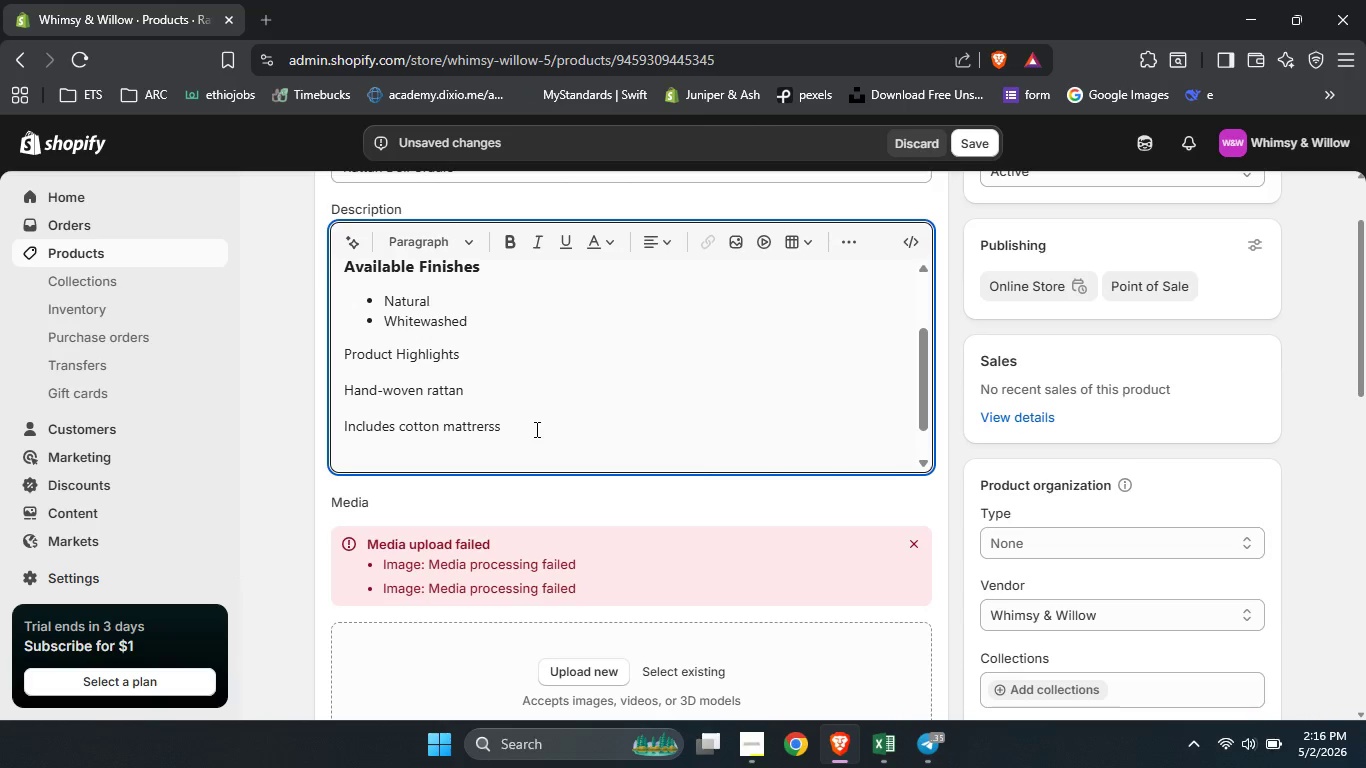 
key(Control+ControlLeft)
 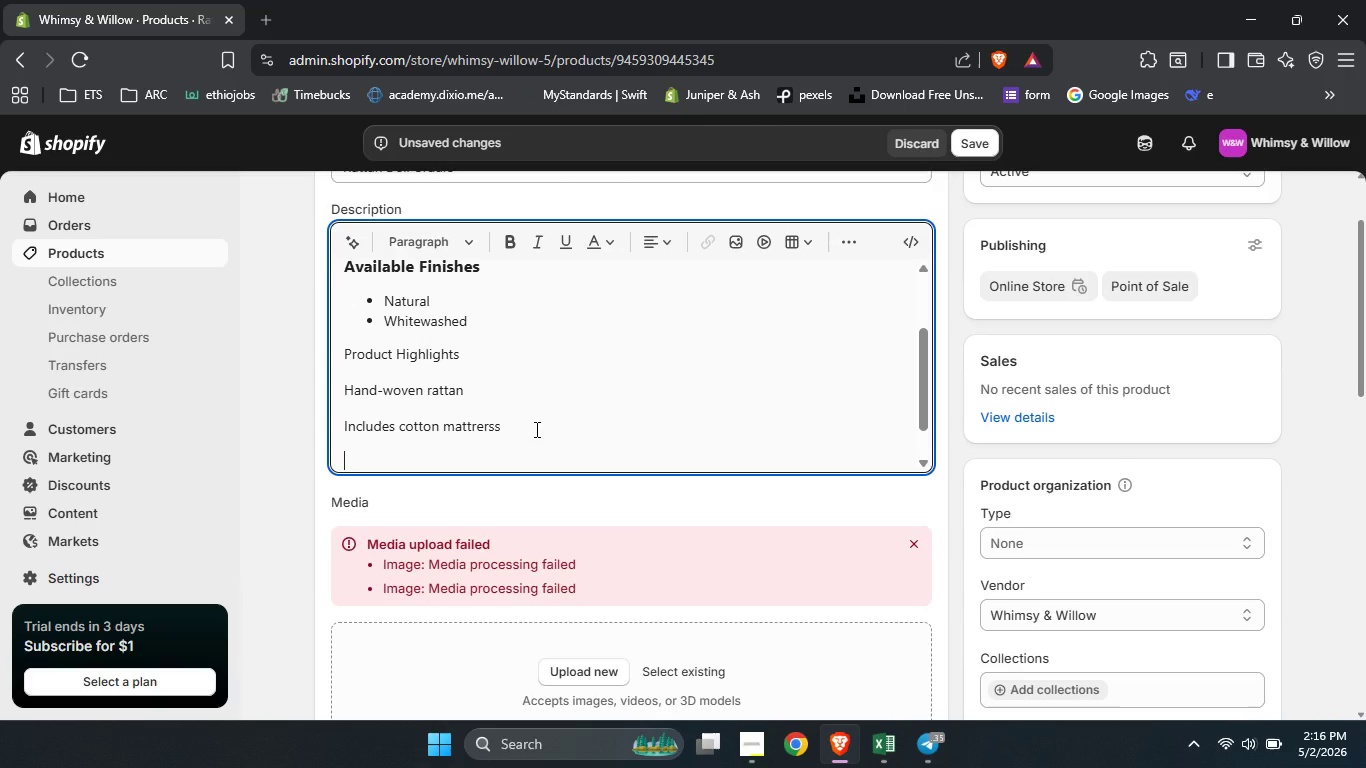 
type(Timeless nursury addition)
 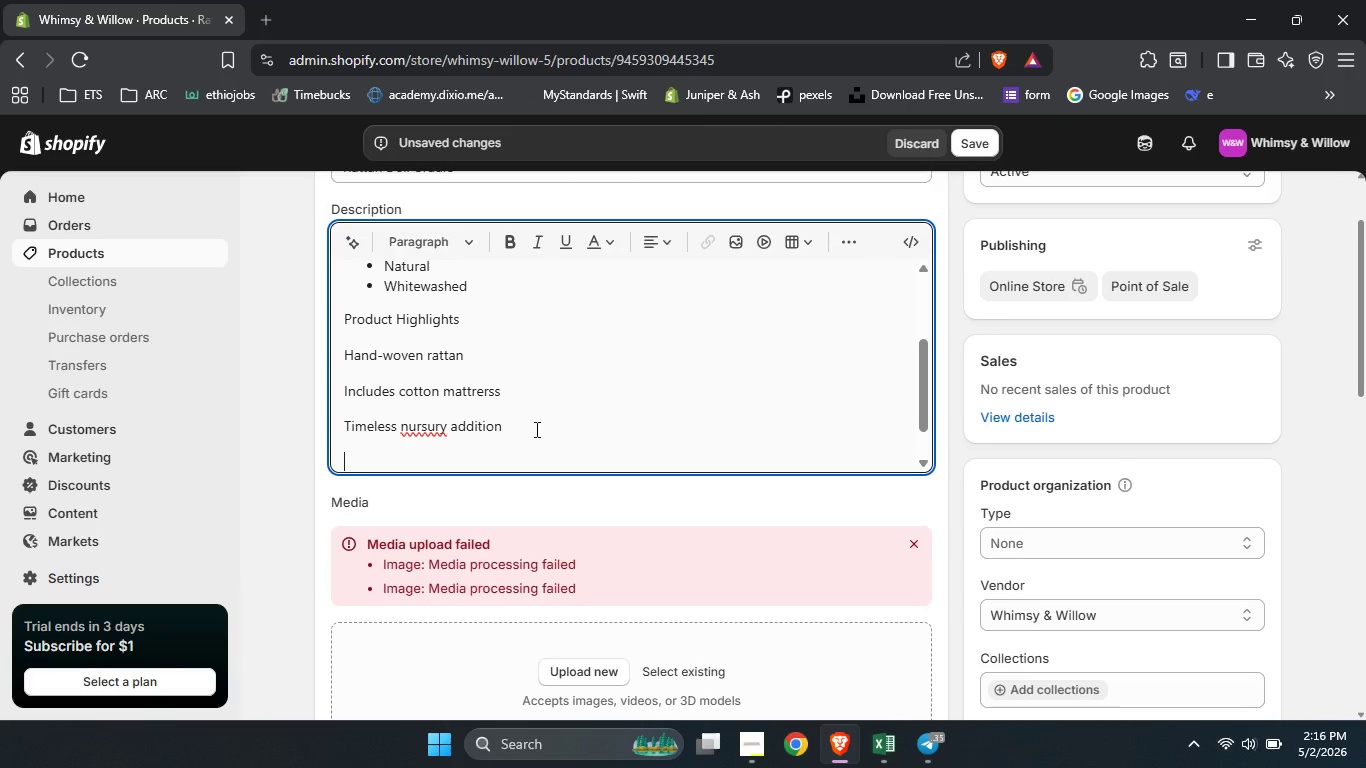 
key(Enter)
 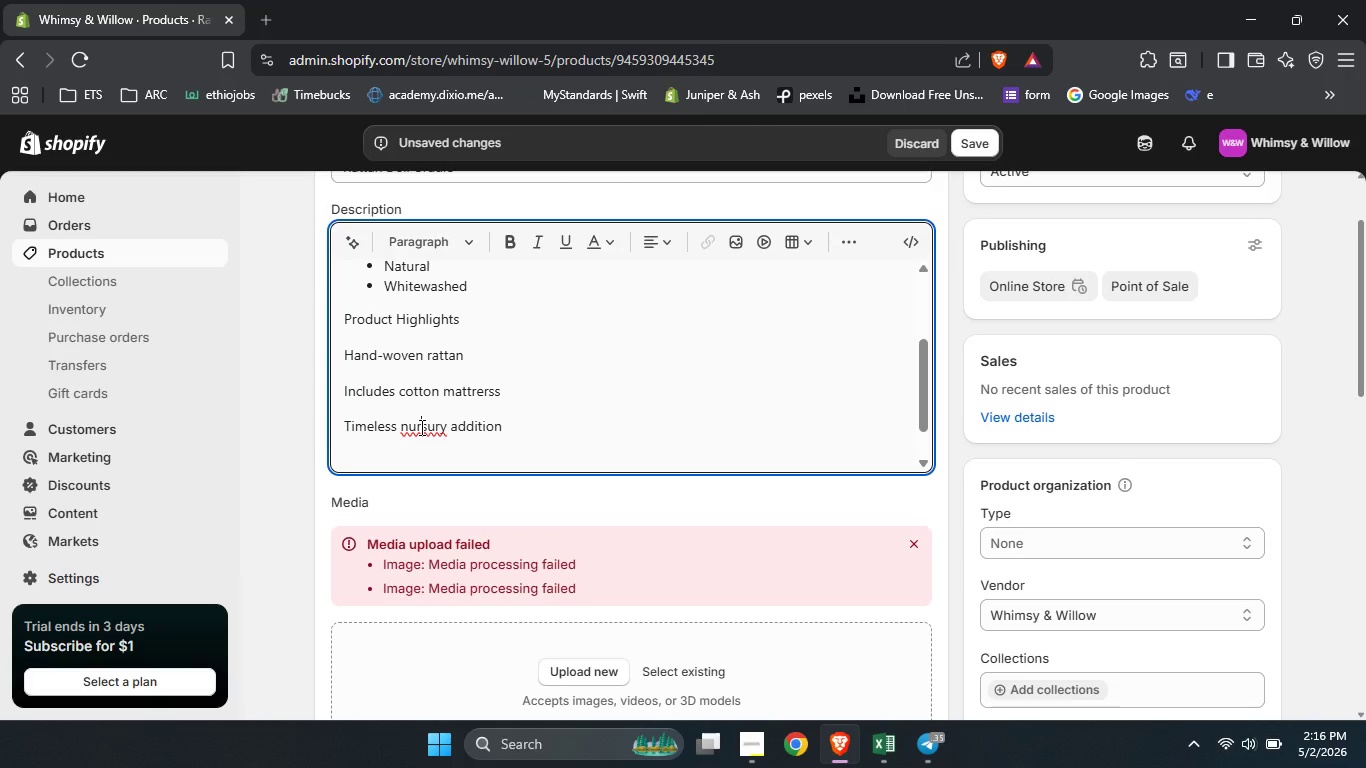 
double_click([420, 427])
 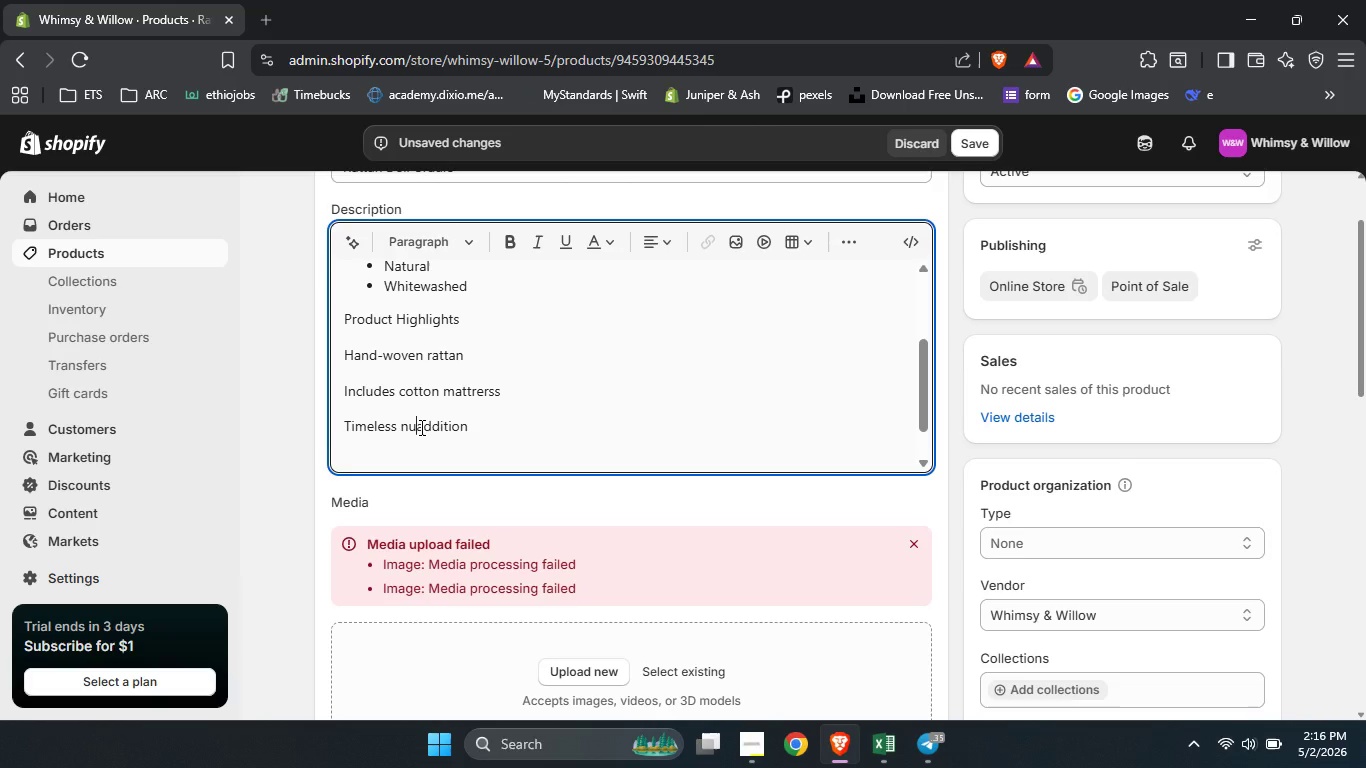 
type(nursery )
 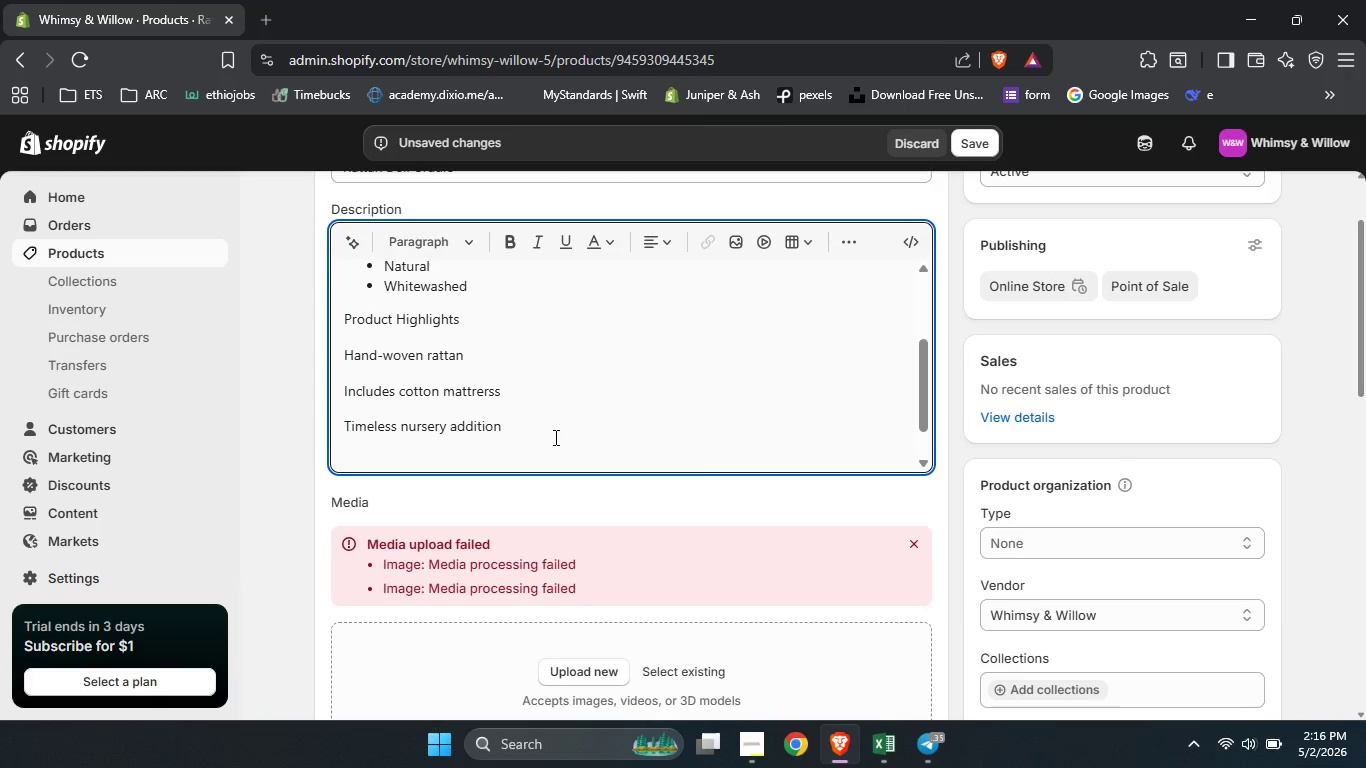 
left_click([554, 437])
 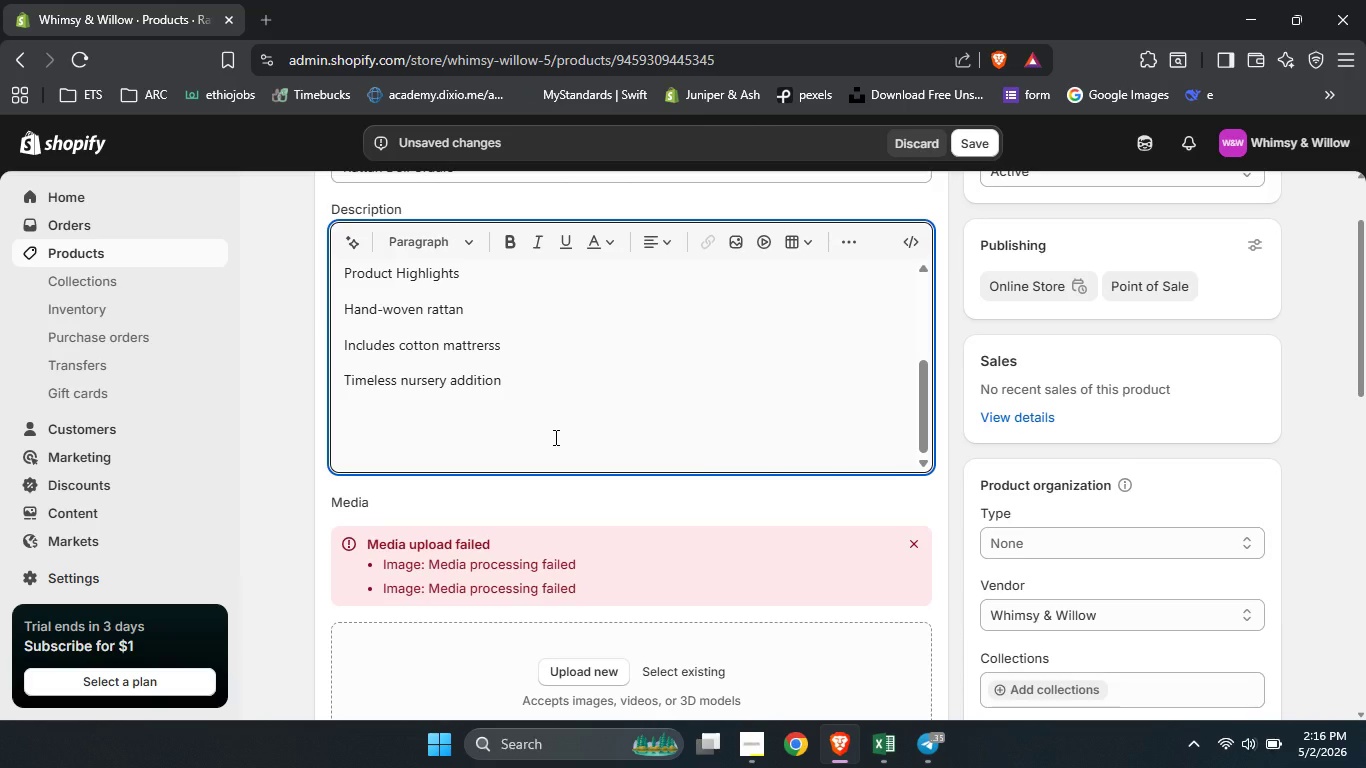 
scroll: coordinate [554, 437], scroll_direction: down, amount: 2.0
 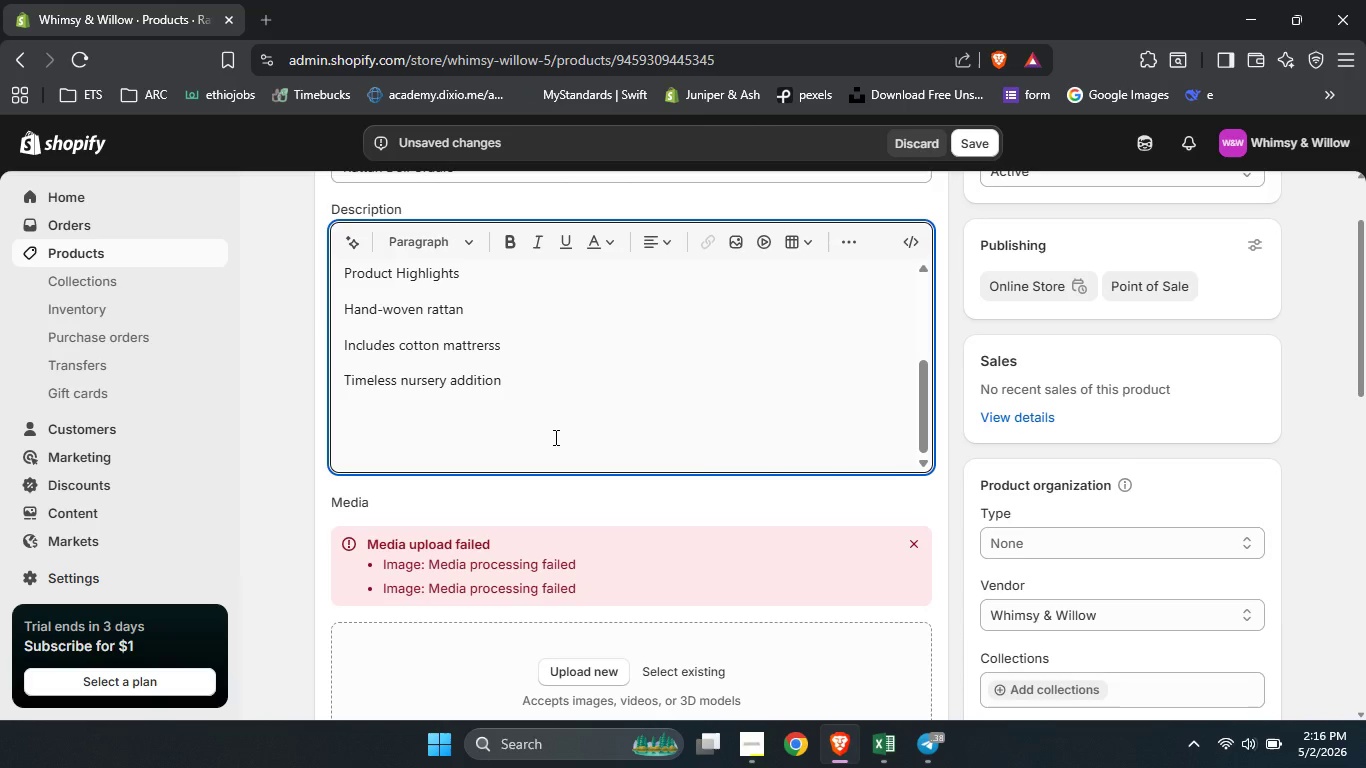 
hold_key(key=ShiftLeft, duration=1.52)
 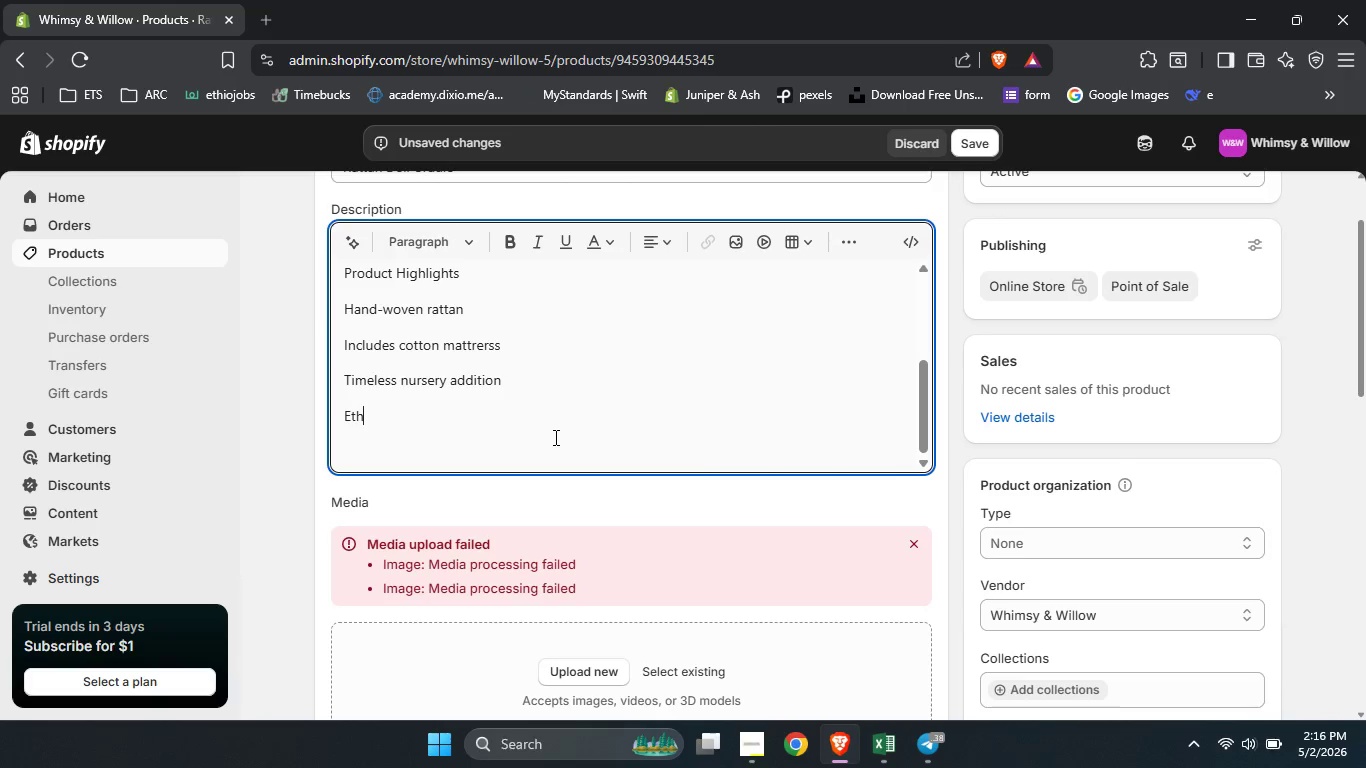 
type(Ethically sourced )
 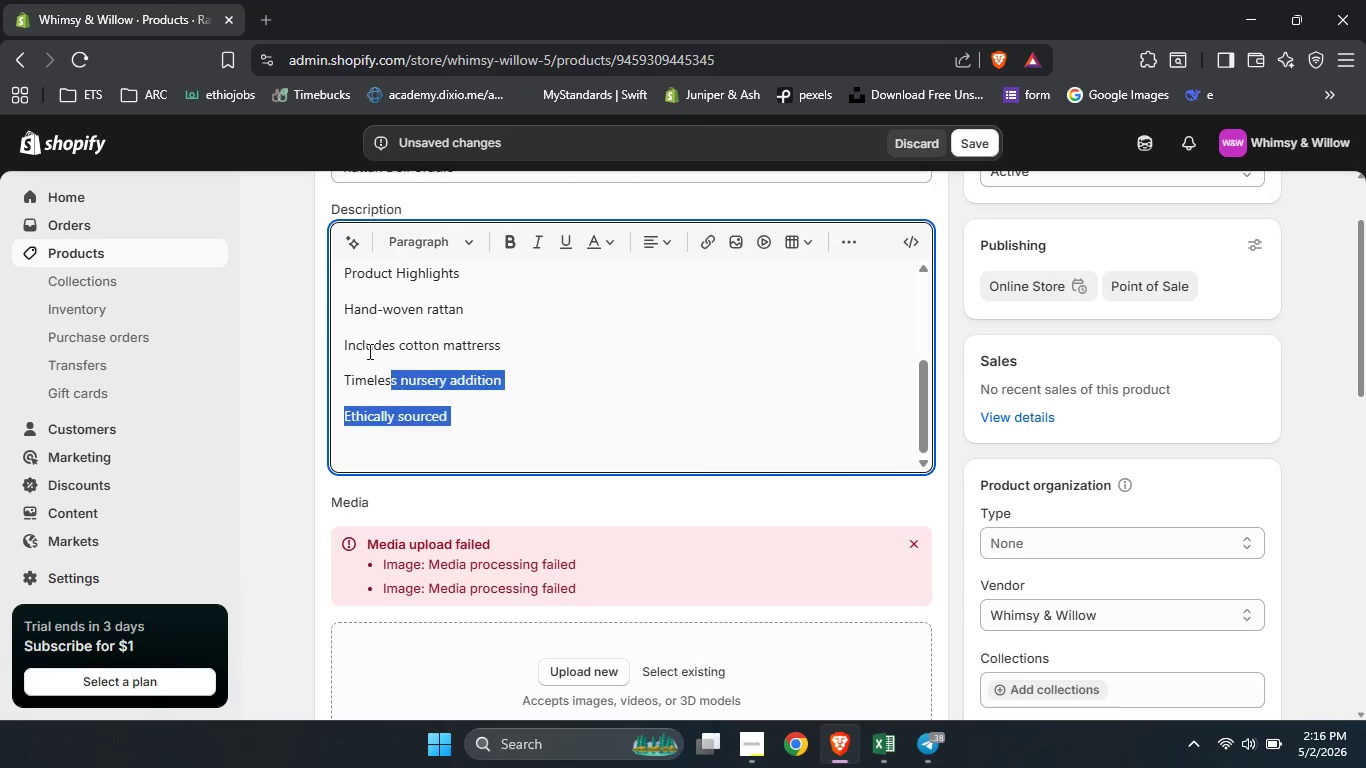 
left_click_drag(start_coordinate=[554, 437], to_coordinate=[334, 311])
 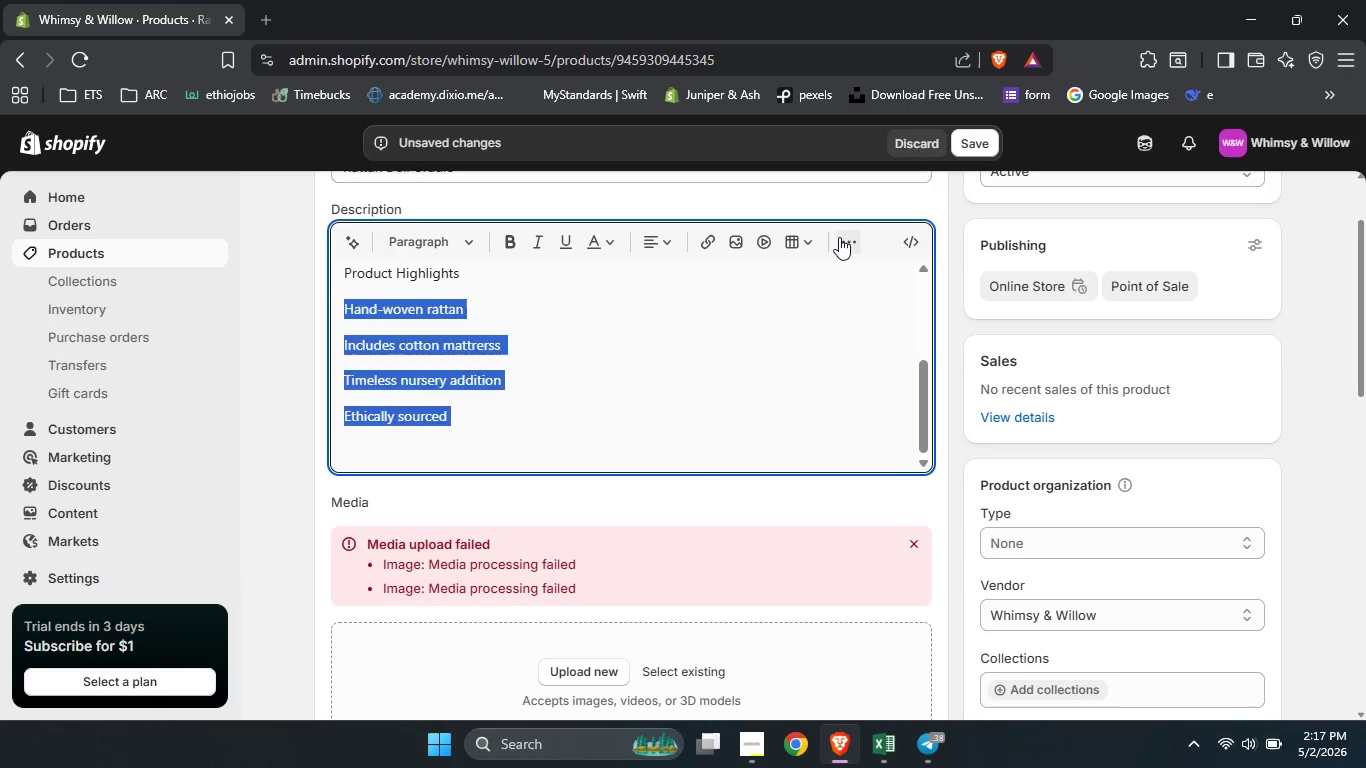 
left_click([839, 237])
 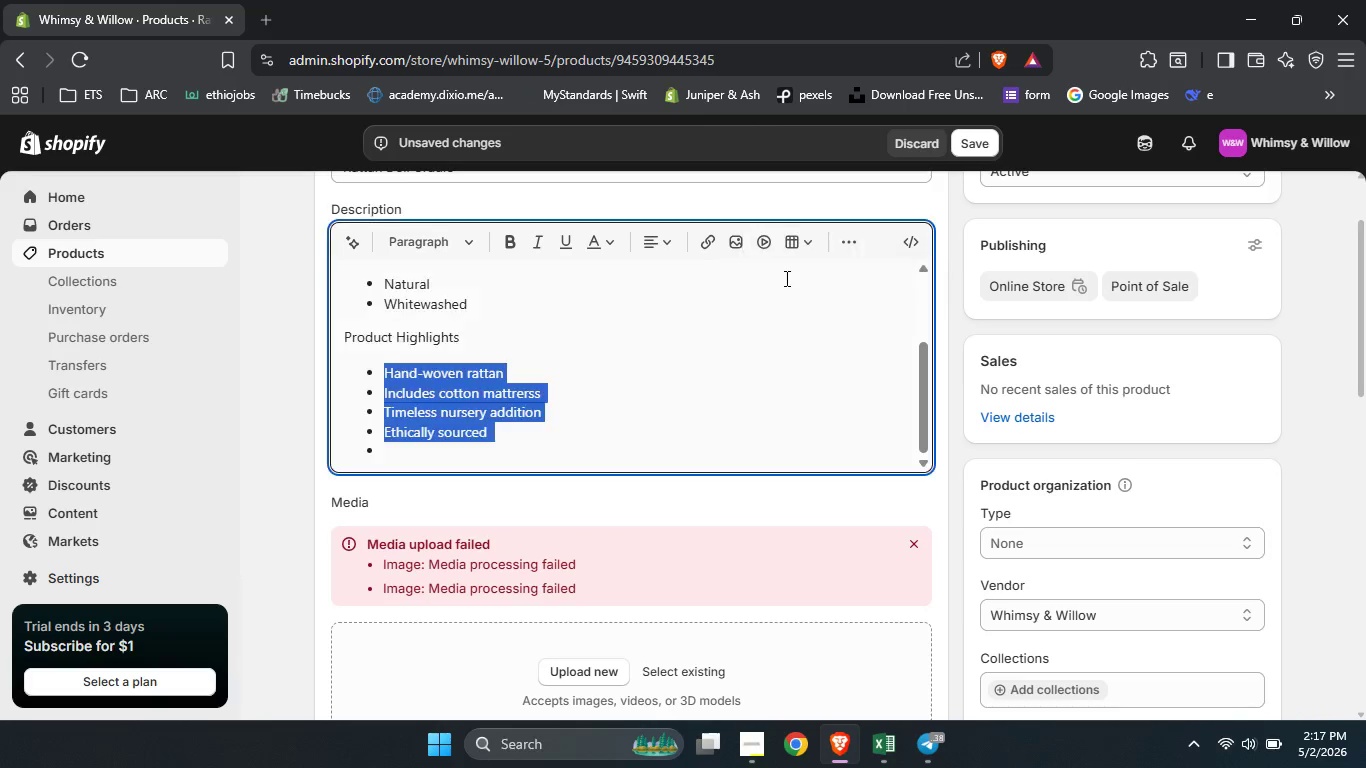 
left_click([785, 278])
 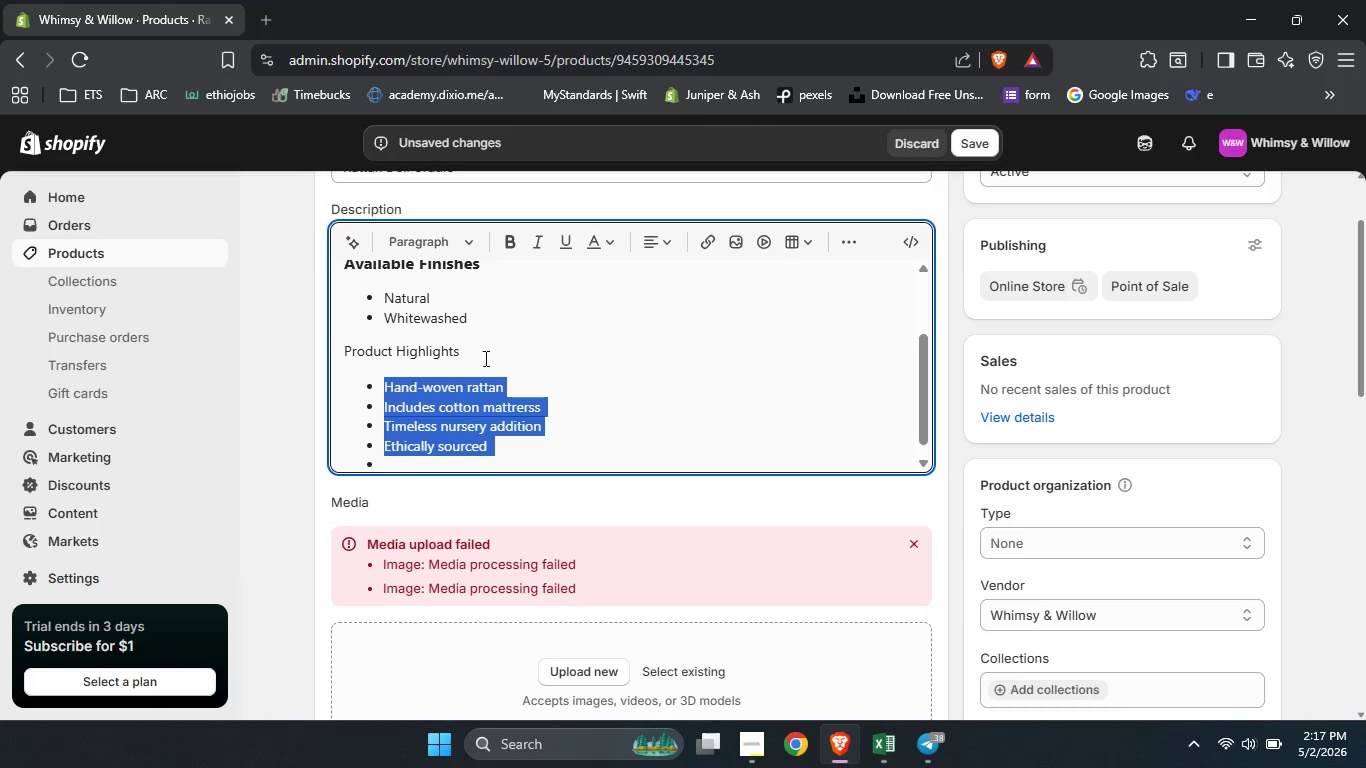 
scroll: coordinate [568, 381], scroll_direction: none, amount: 0.0
 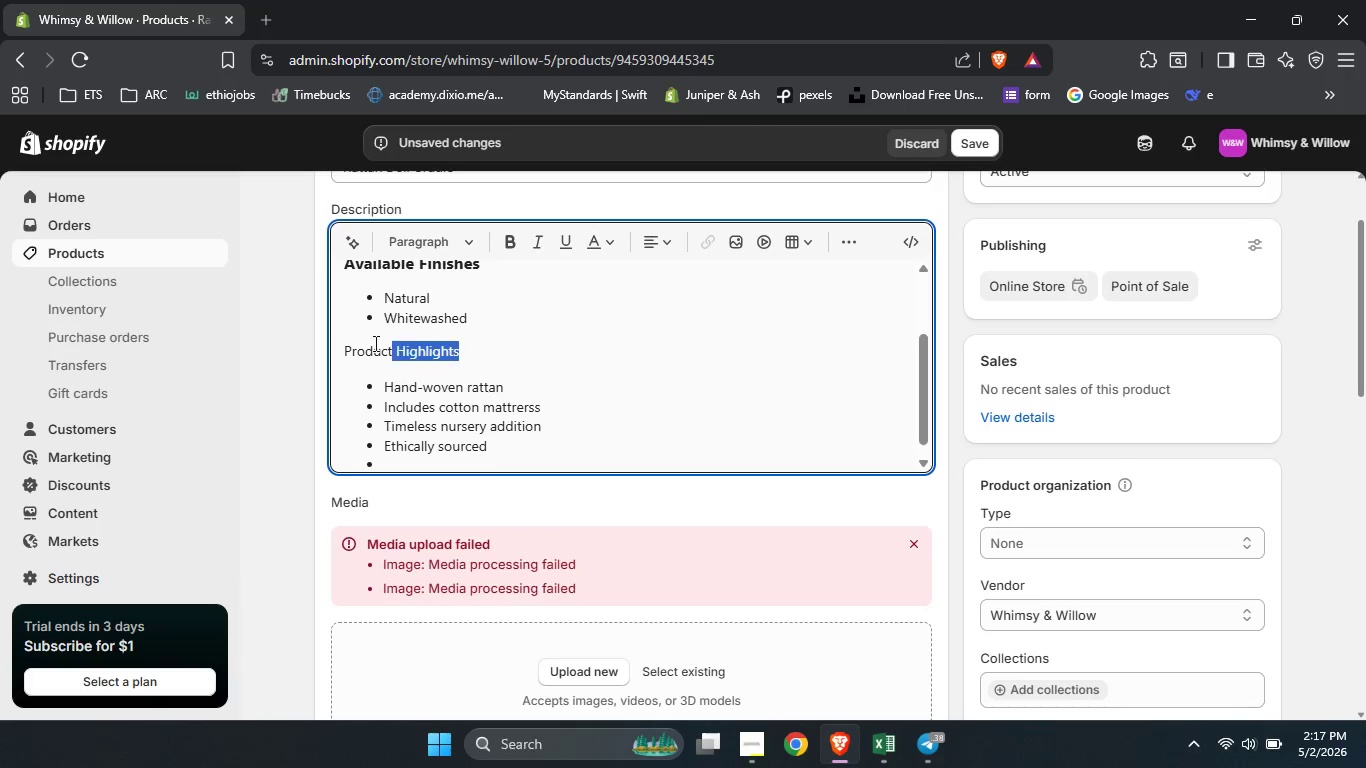 
left_click_drag(start_coordinate=[469, 352], to_coordinate=[342, 343])
 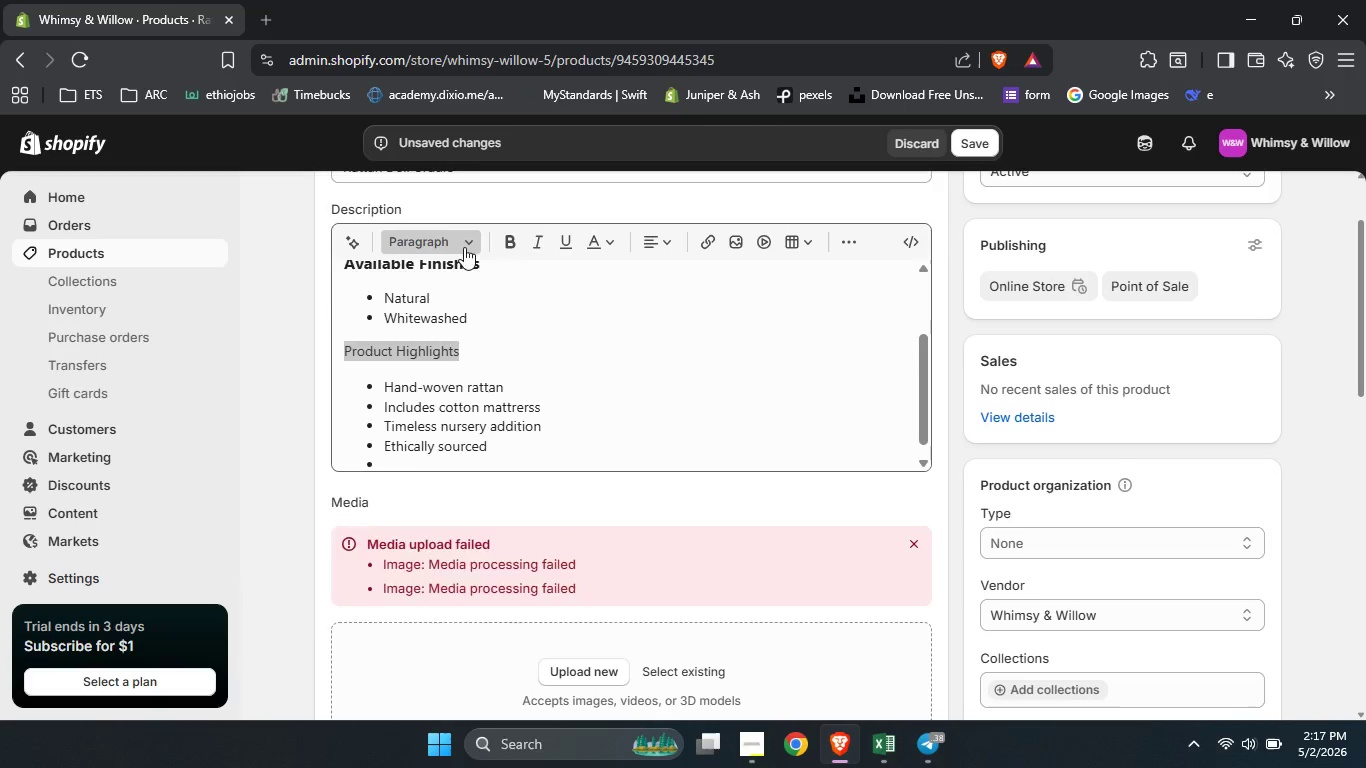 
left_click([464, 238])
 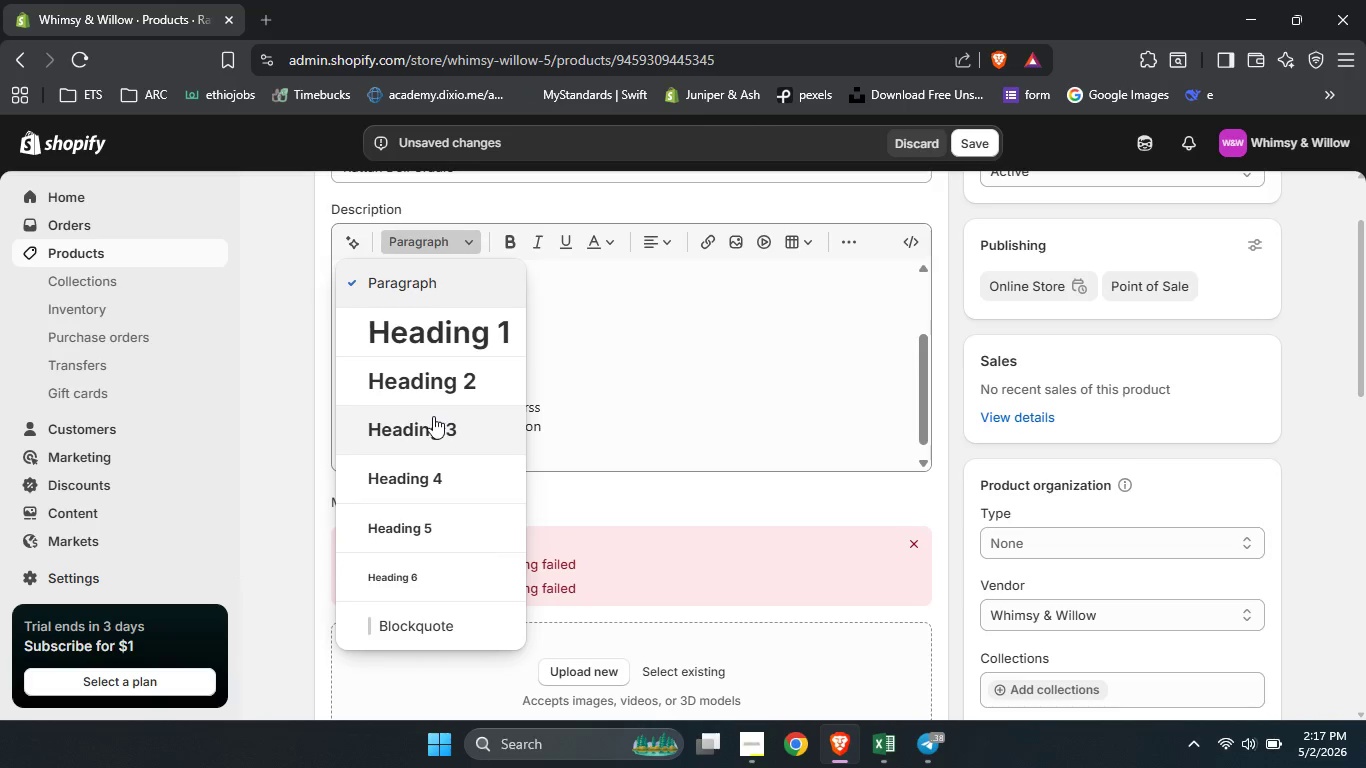 
left_click([433, 415])
 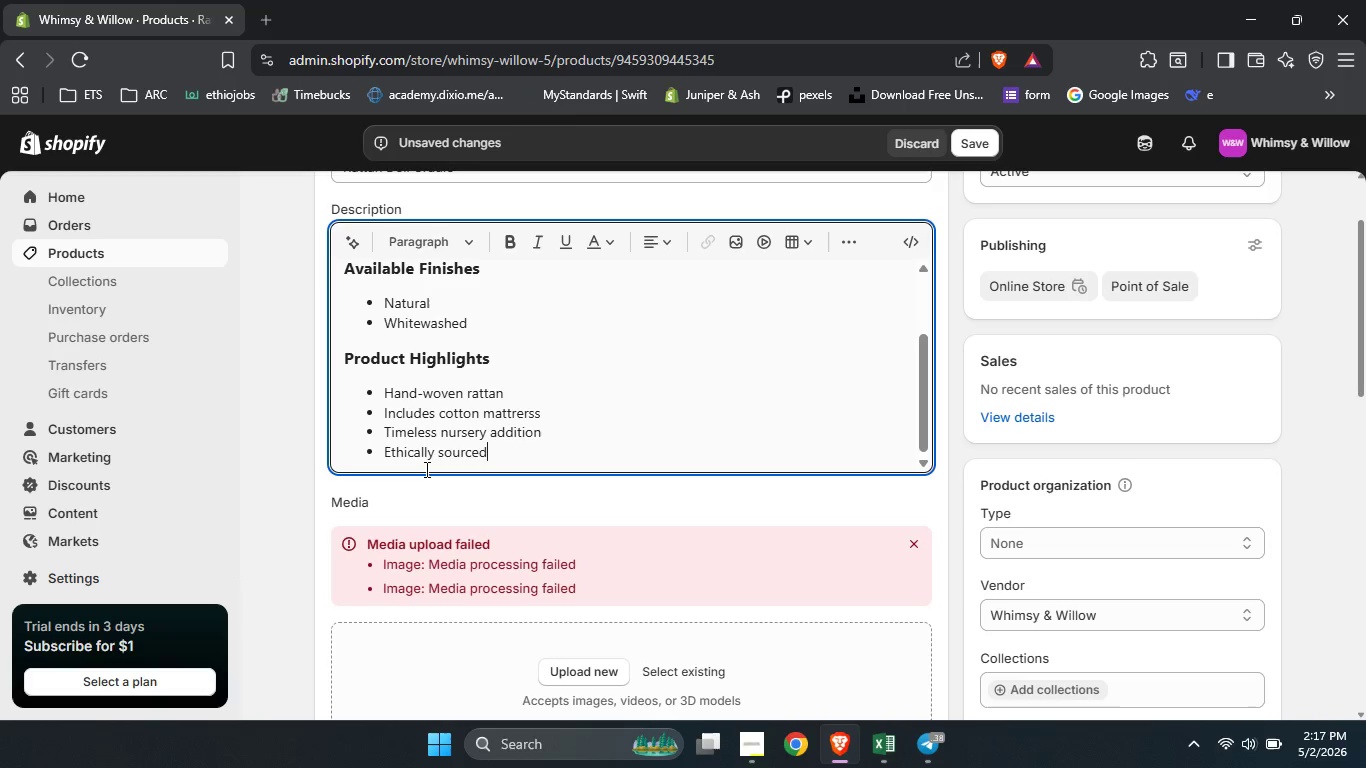 
key(Backspace)
 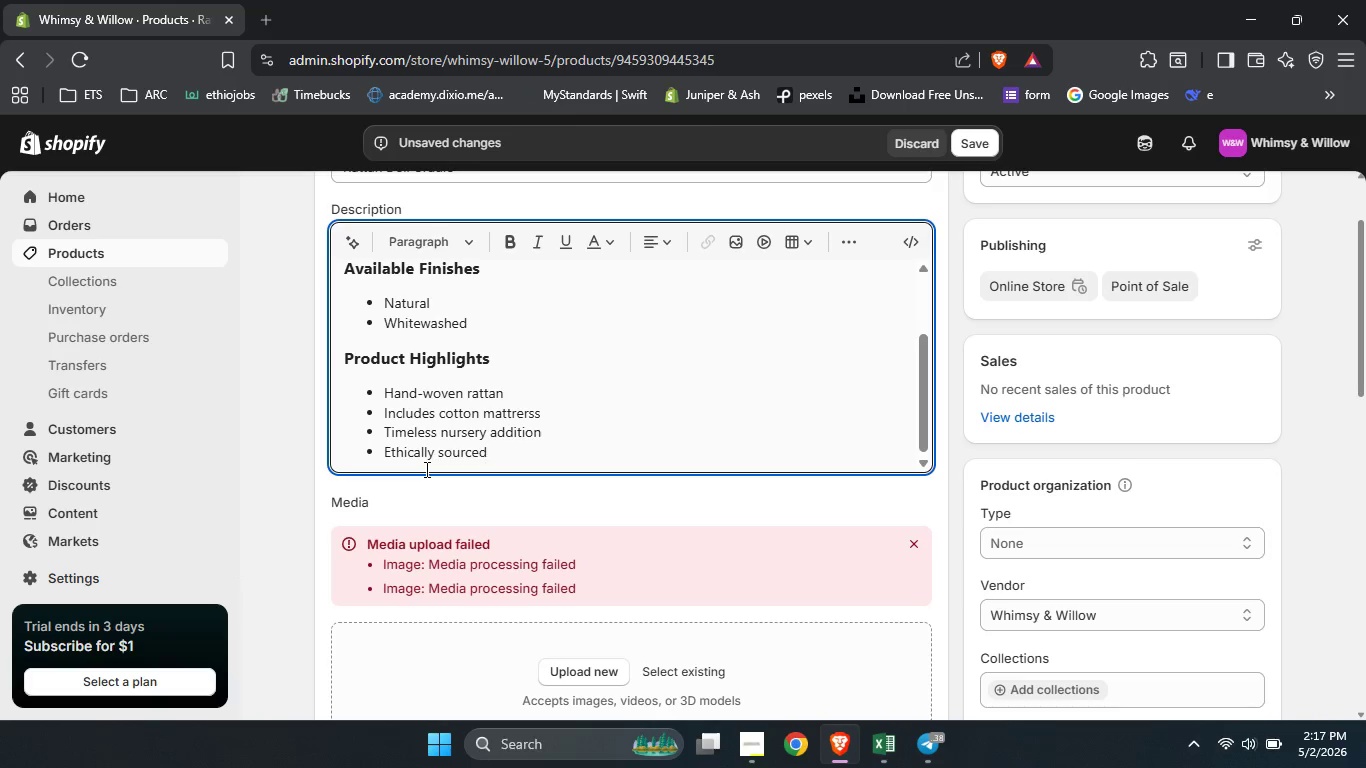 
key(Backspace)
 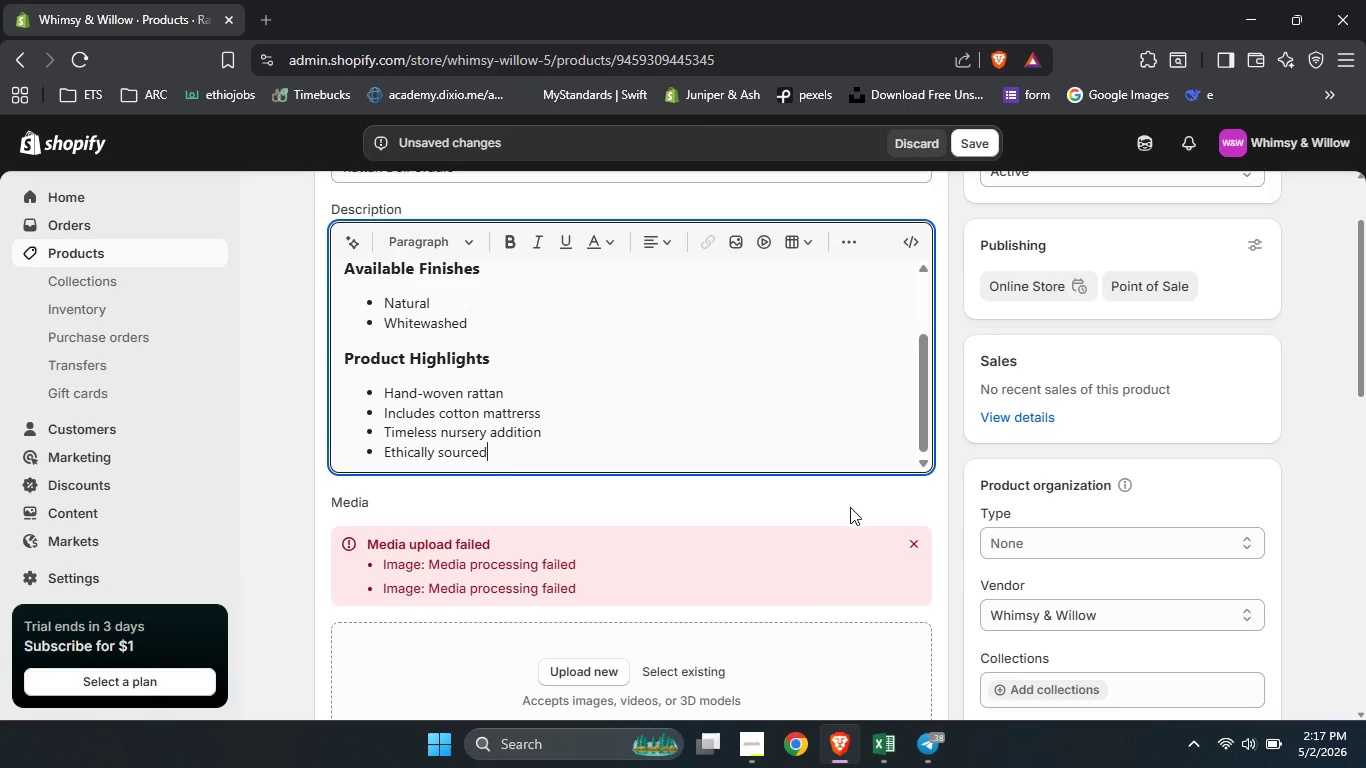 
left_click([850, 507])
 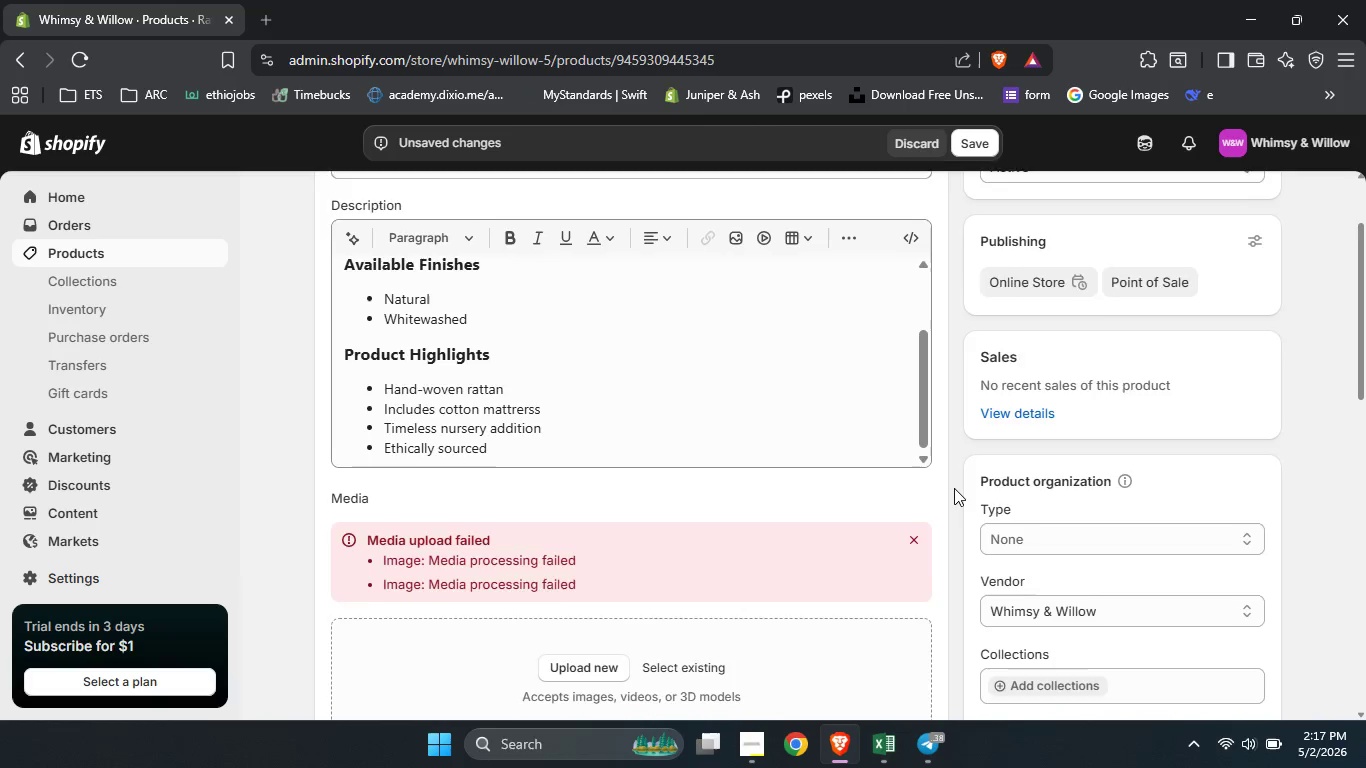 
scroll: coordinate [954, 488], scroll_direction: down, amount: 3.0
 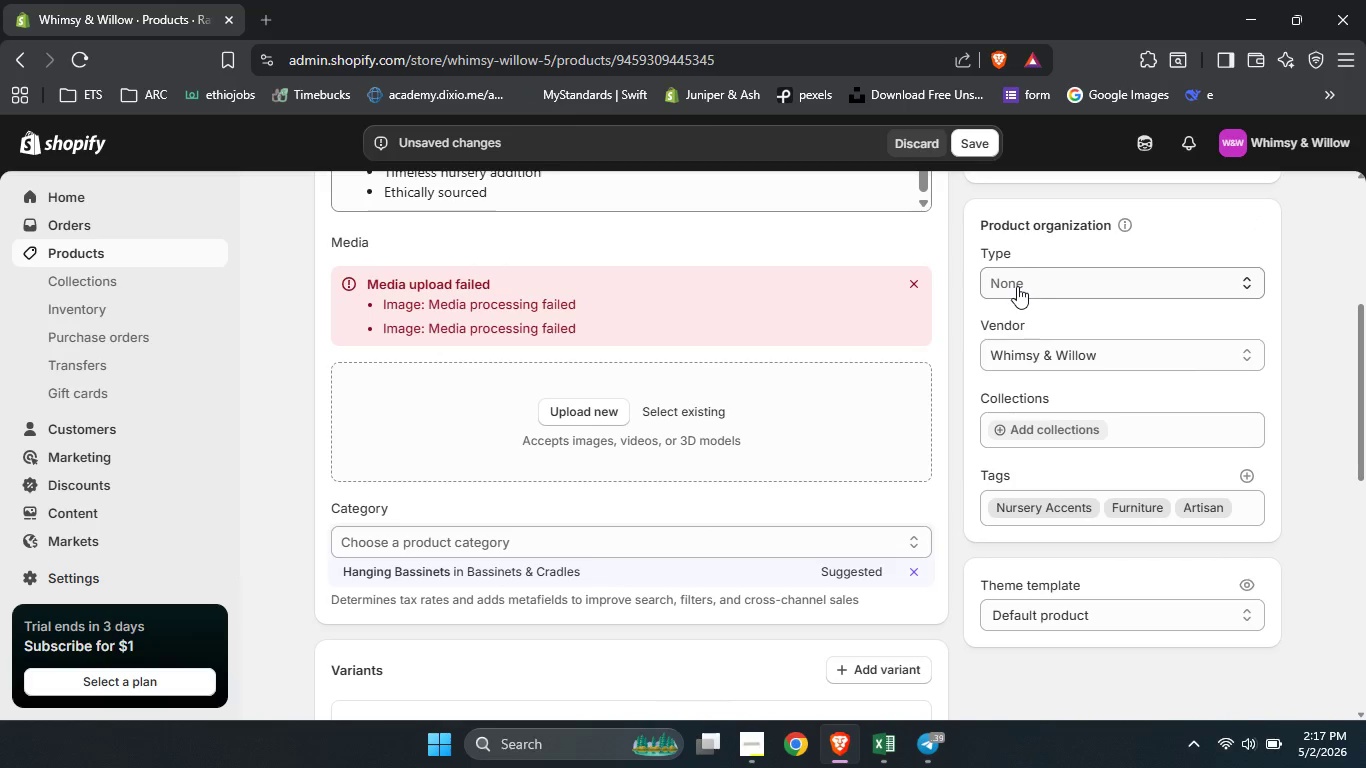 
hold_key(key=ShiftLeft, duration=0.69)
 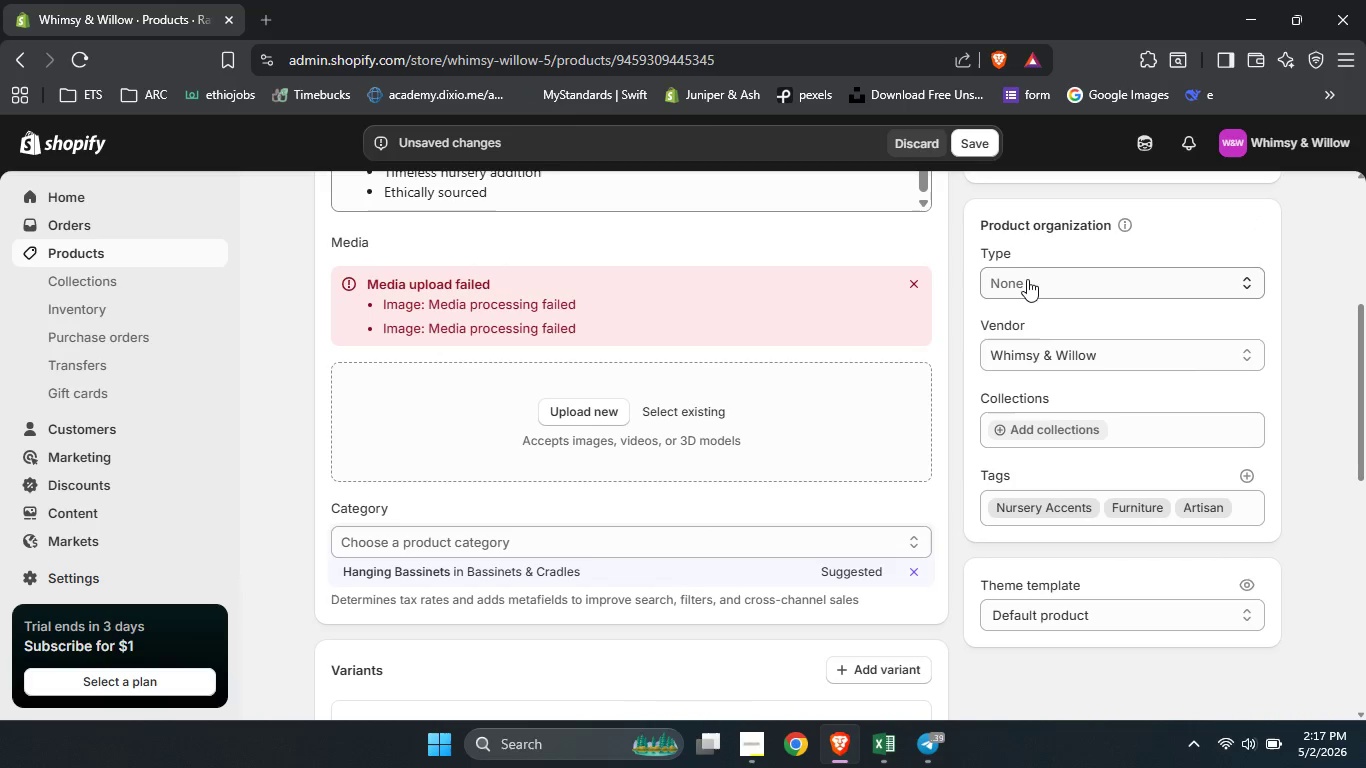 
hold_key(key=ShiftLeft, duration=2.78)
left_click([1027, 280])
 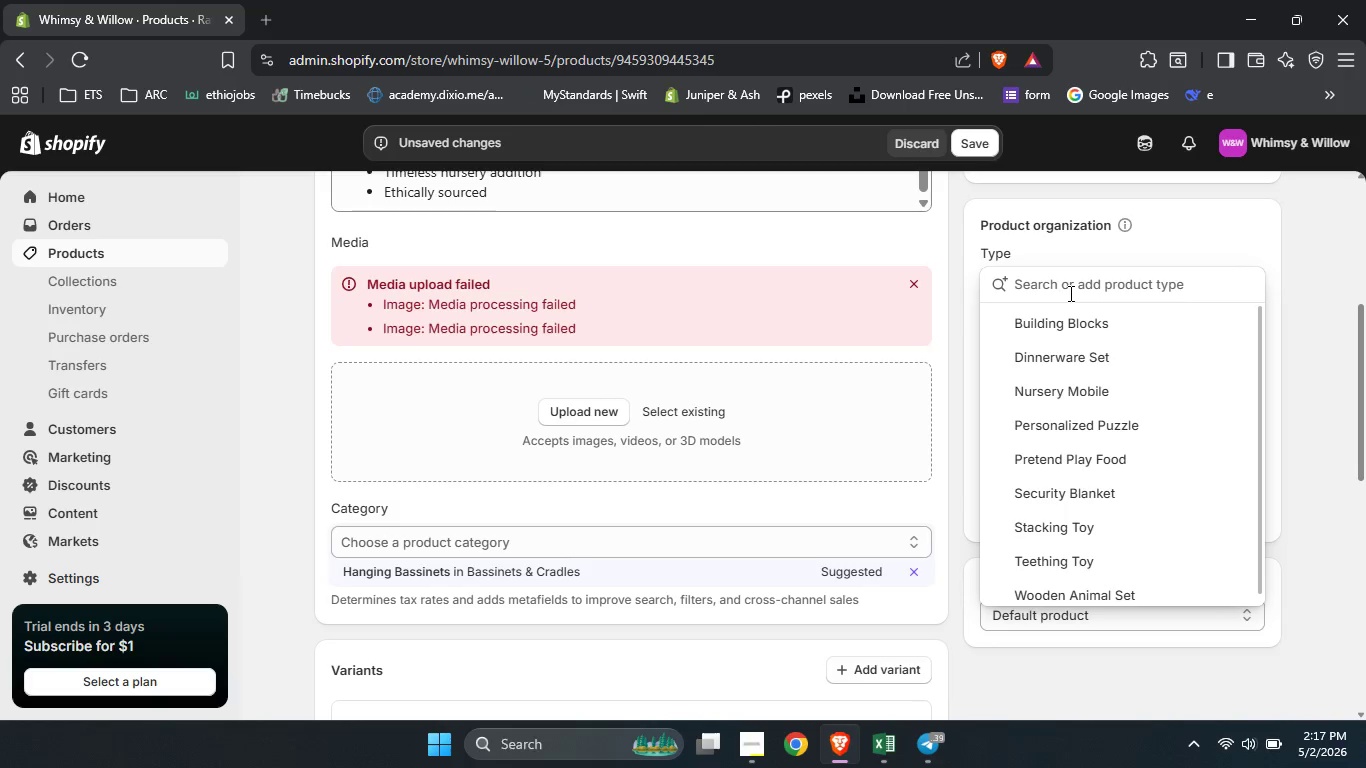 
type(Doll Furniti=ure)
key(Backspace)
key(Backspace)
key(Backspace)
key(Backspace)
 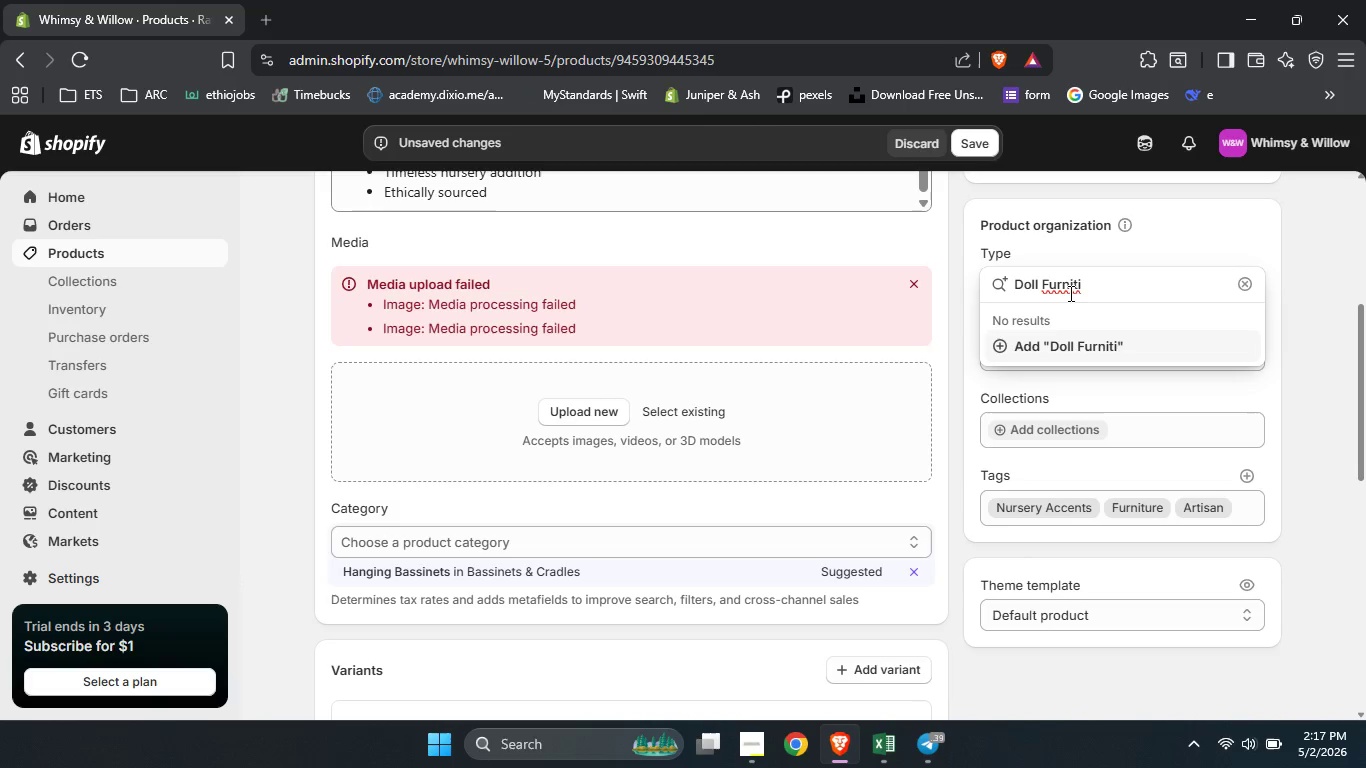 
key(Backspace)
type(ure)
 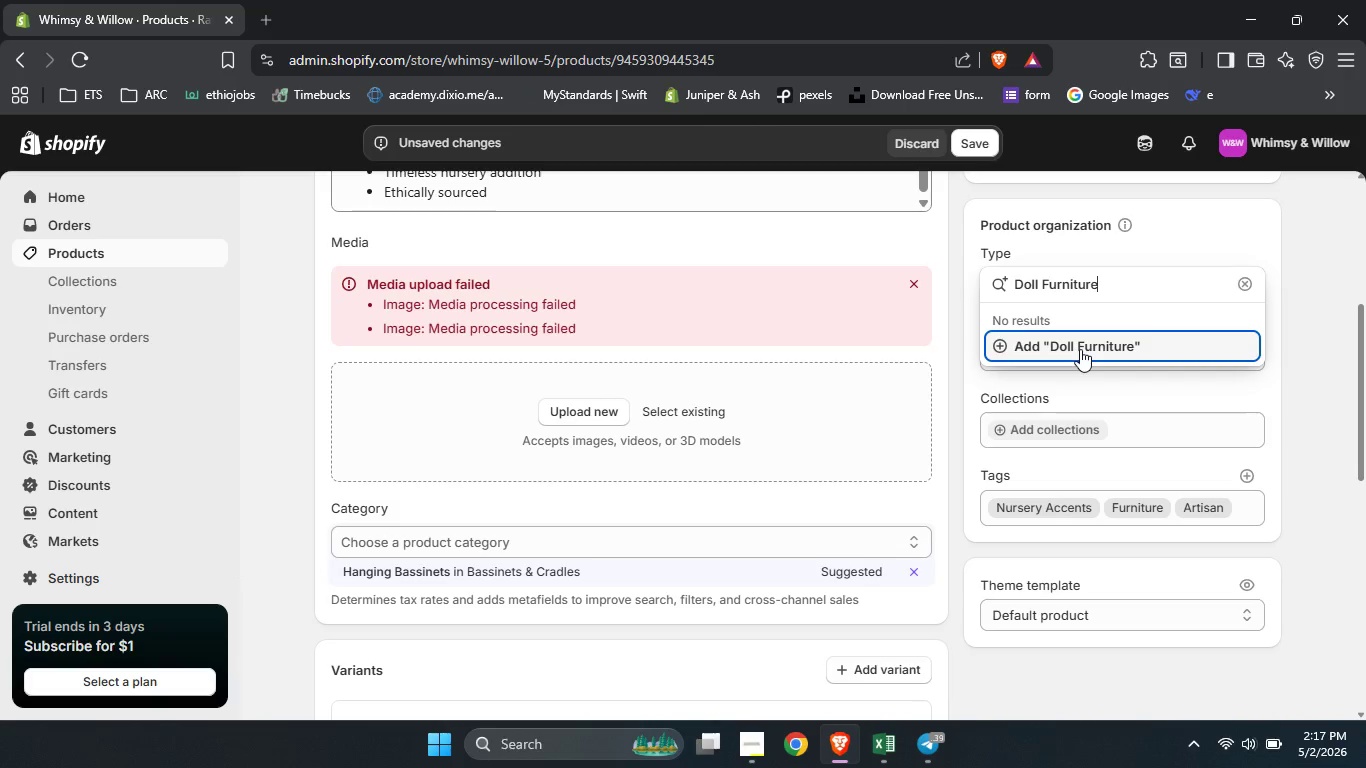 
left_click([1080, 349])
 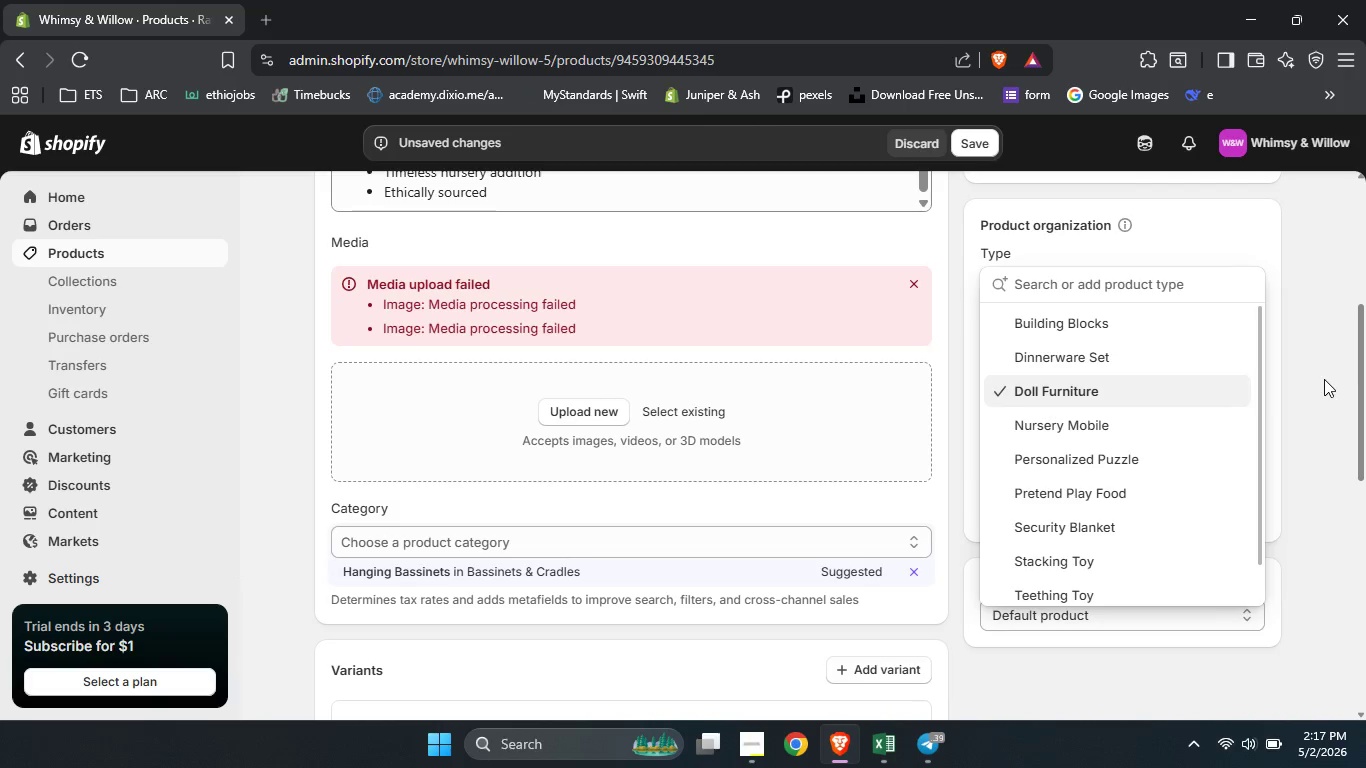 
left_click([1323, 379])
 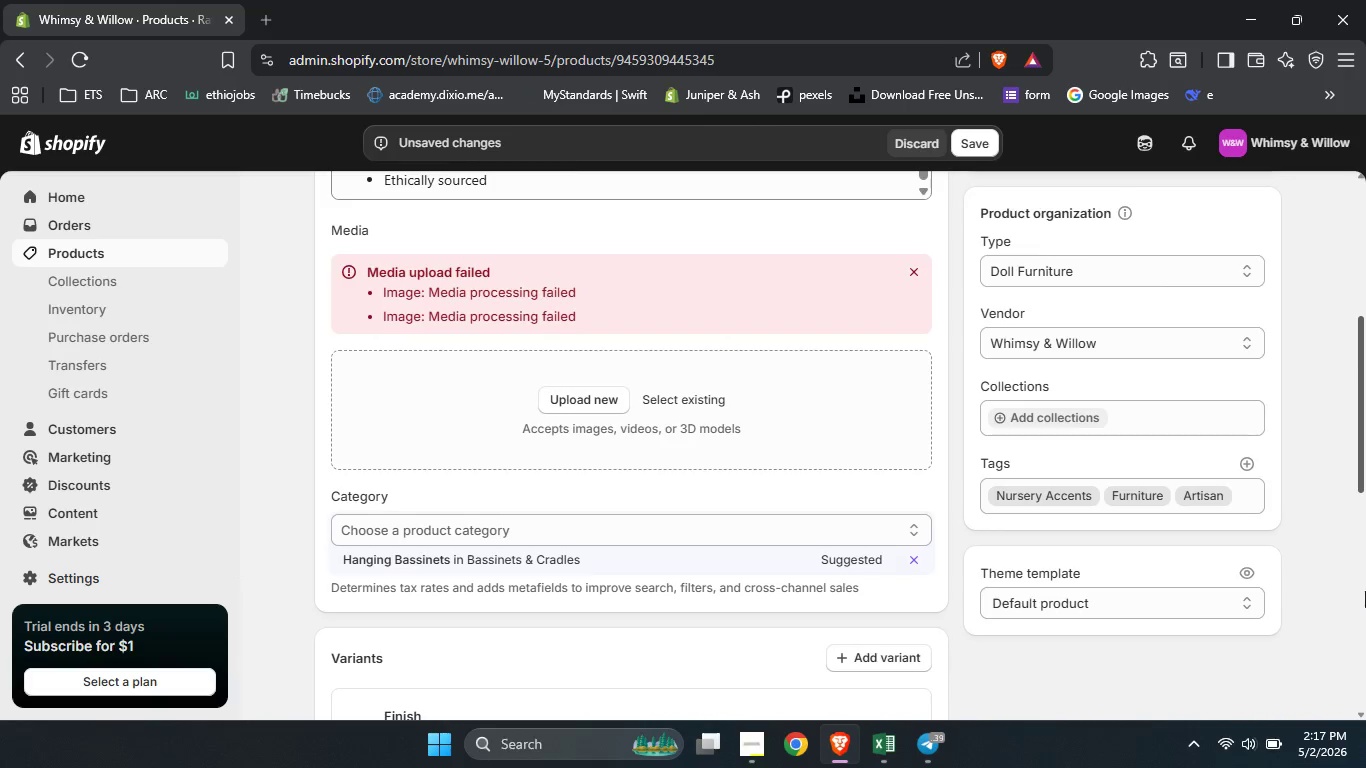 
left_click_drag(start_coordinate=[1365, 362], to_coordinate=[1355, 724])
 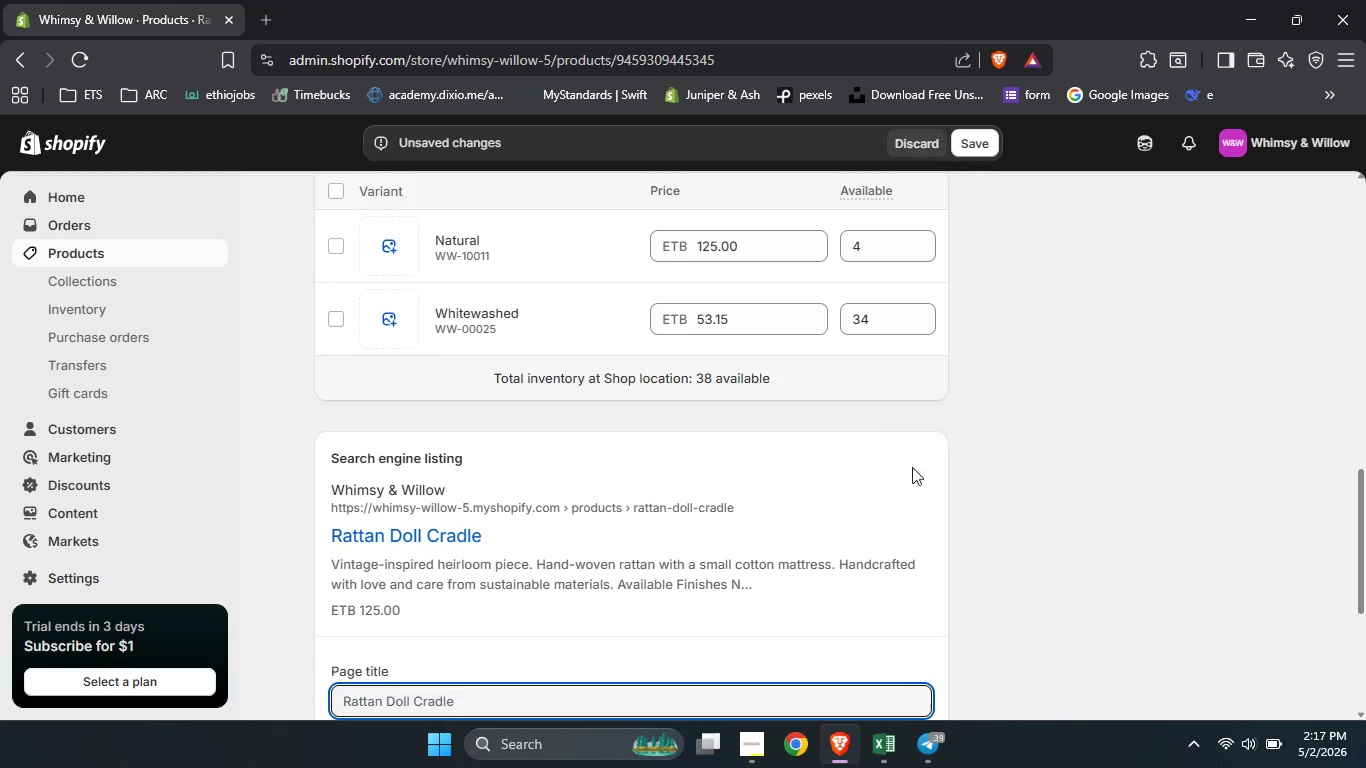 
left_click([912, 467])
 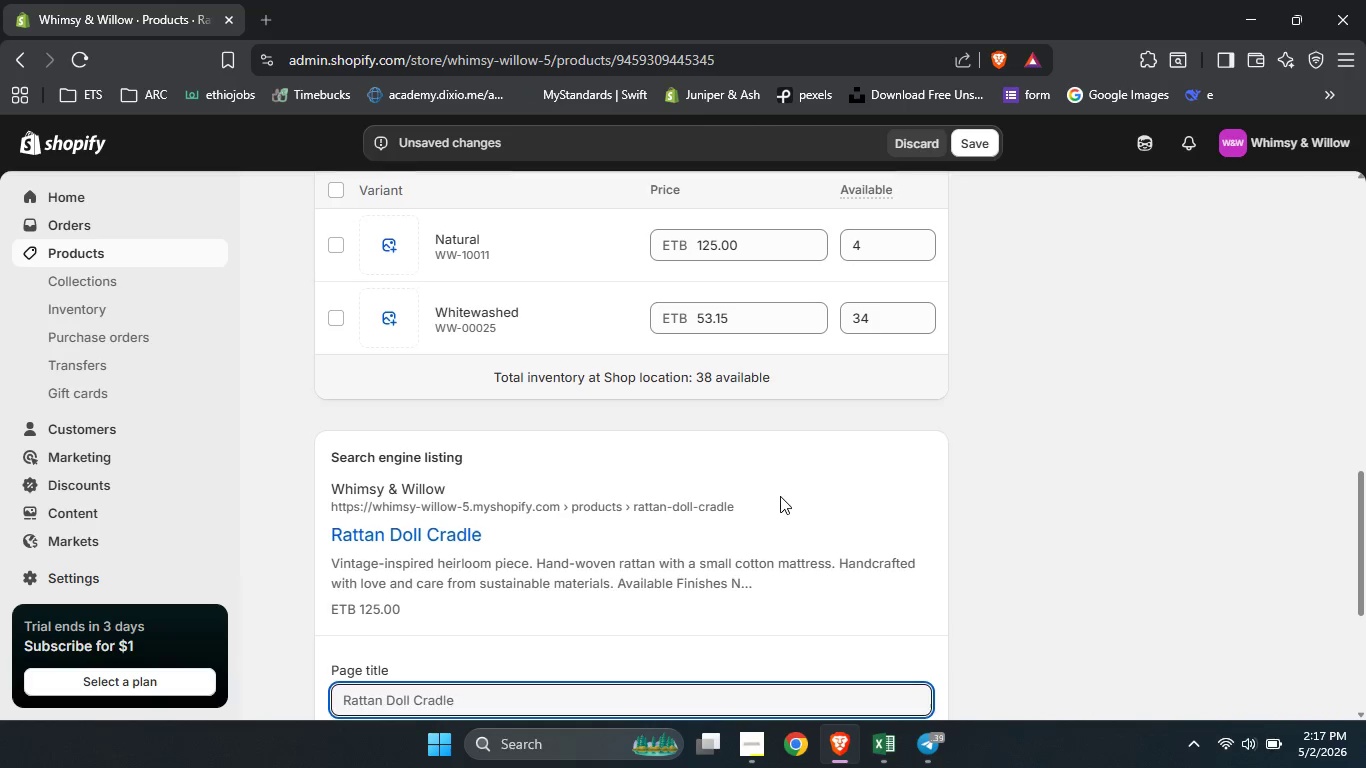 
scroll: coordinate [780, 496], scroll_direction: down, amount: 4.0
 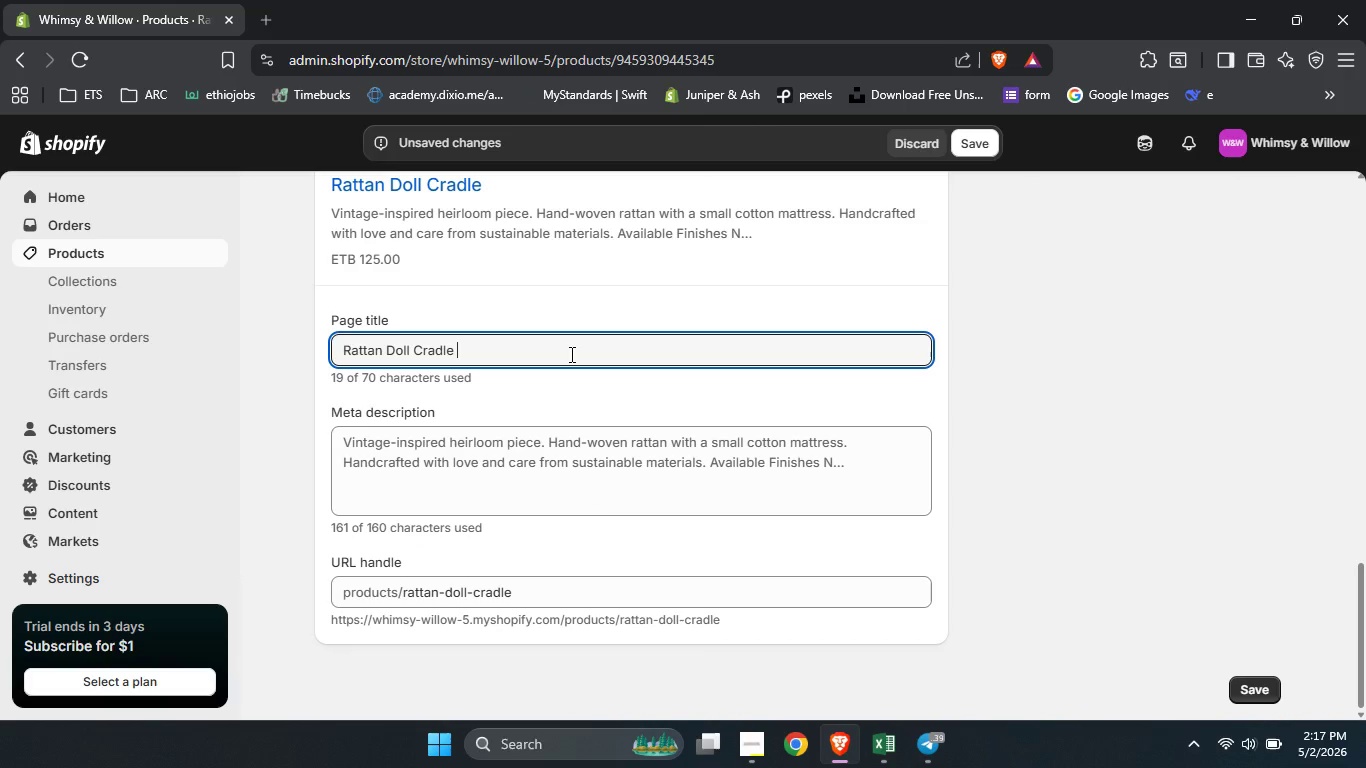 
left_click([570, 354])
 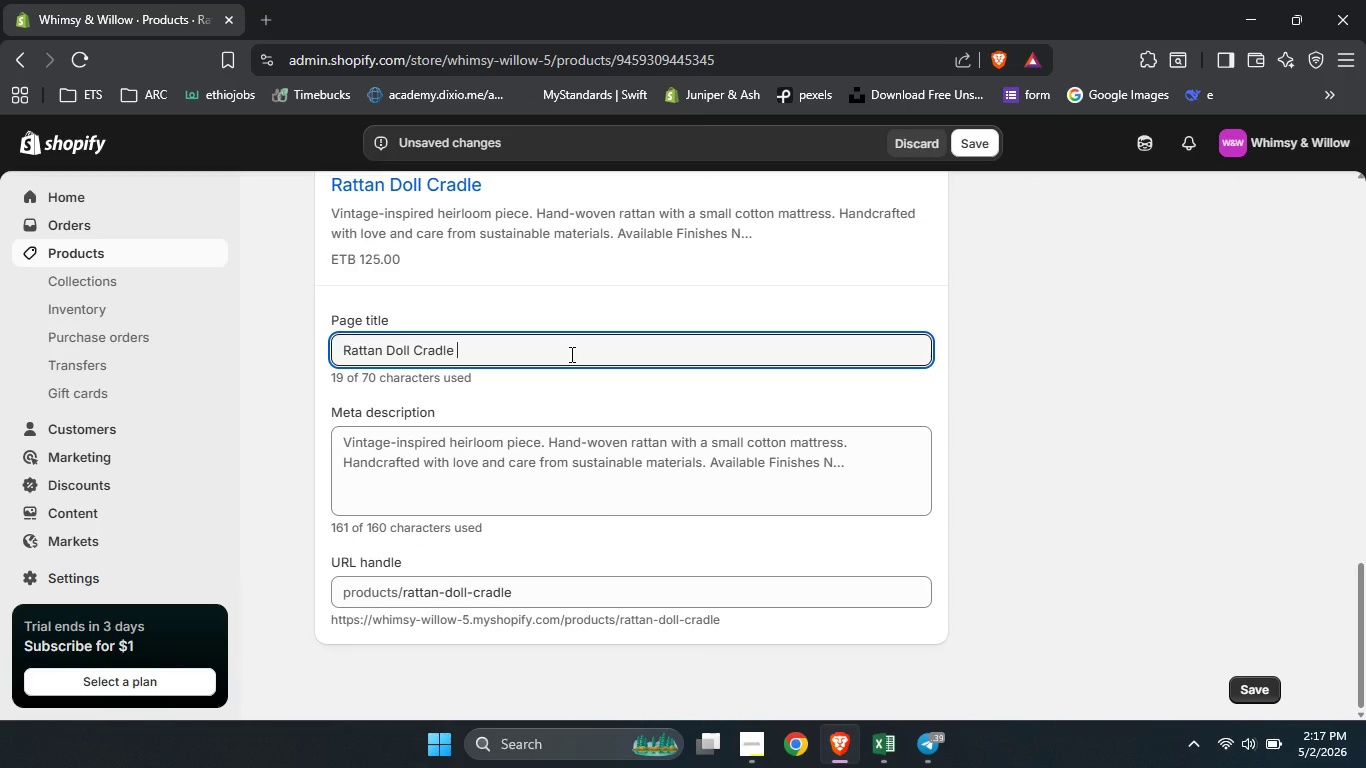 
type( | Vintage Inspired Her)
key(Backspace)
type(irloom Tou)
key(Backspace)
type(y)
 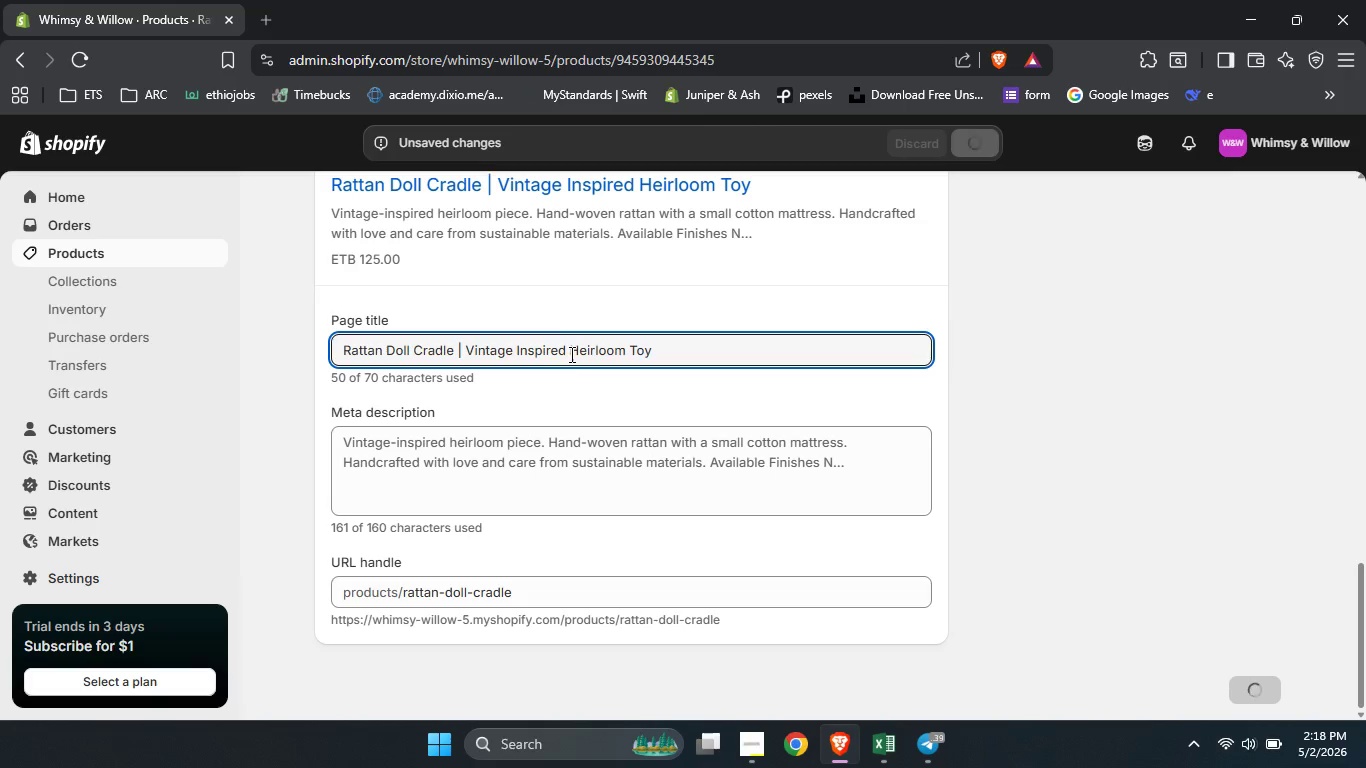 
 